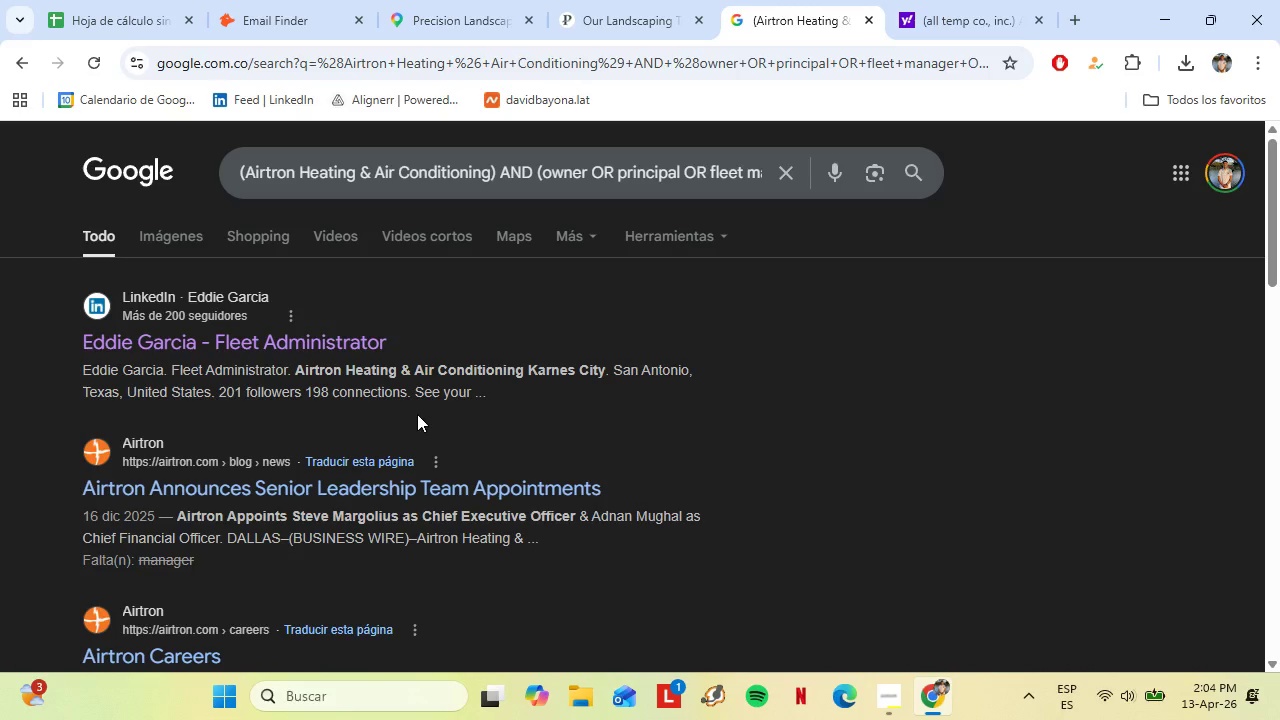 
wait(5.06)
 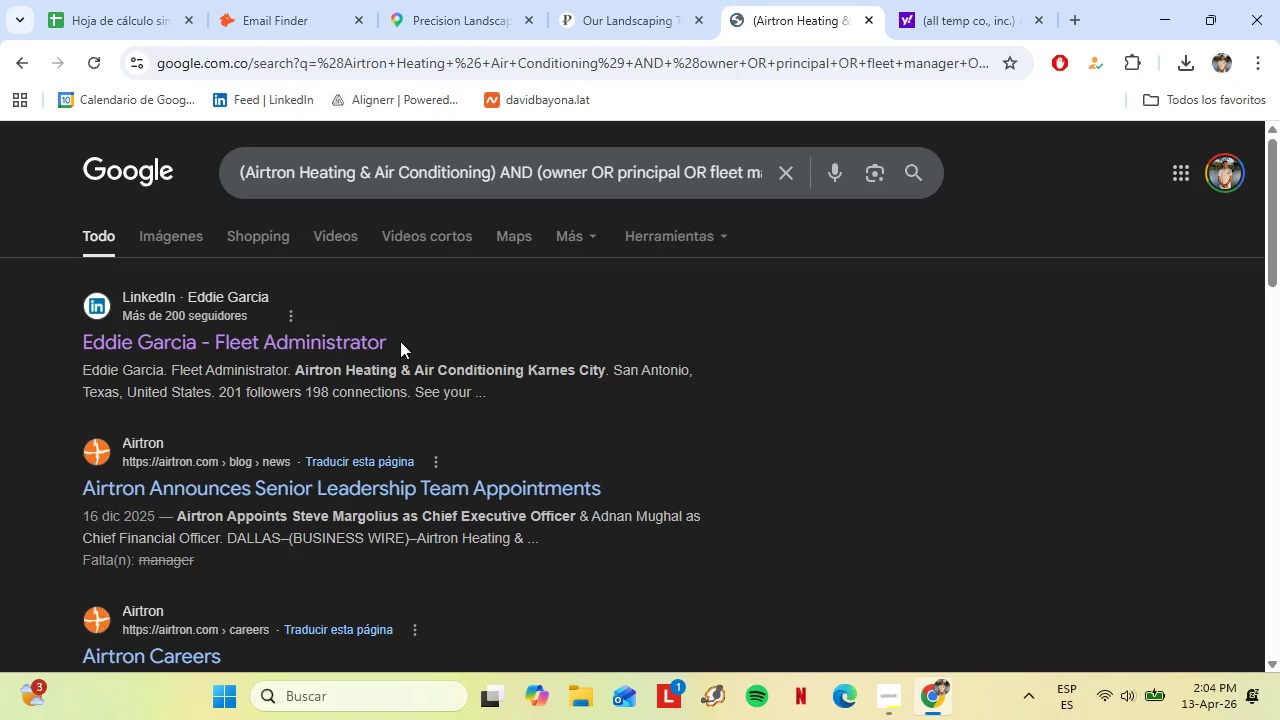 
scroll: coordinate [417, 414], scroll_direction: down, amount: 1.0
 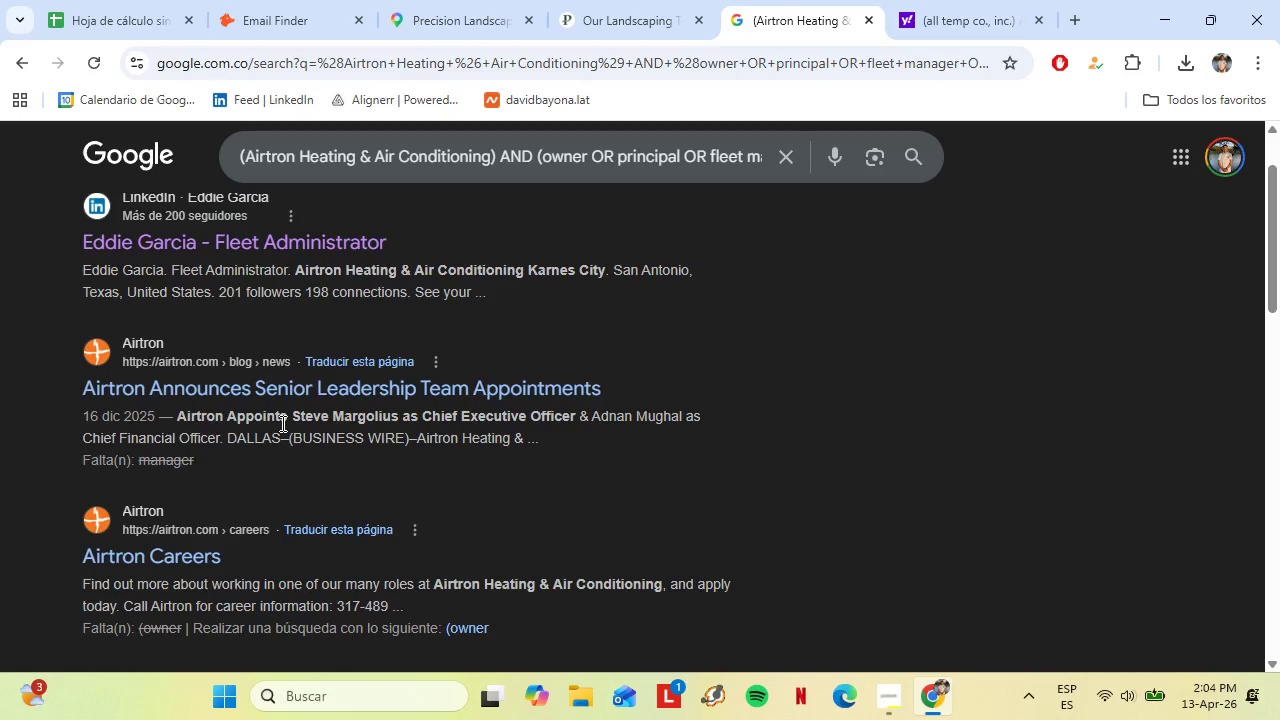 
wait(13.44)
 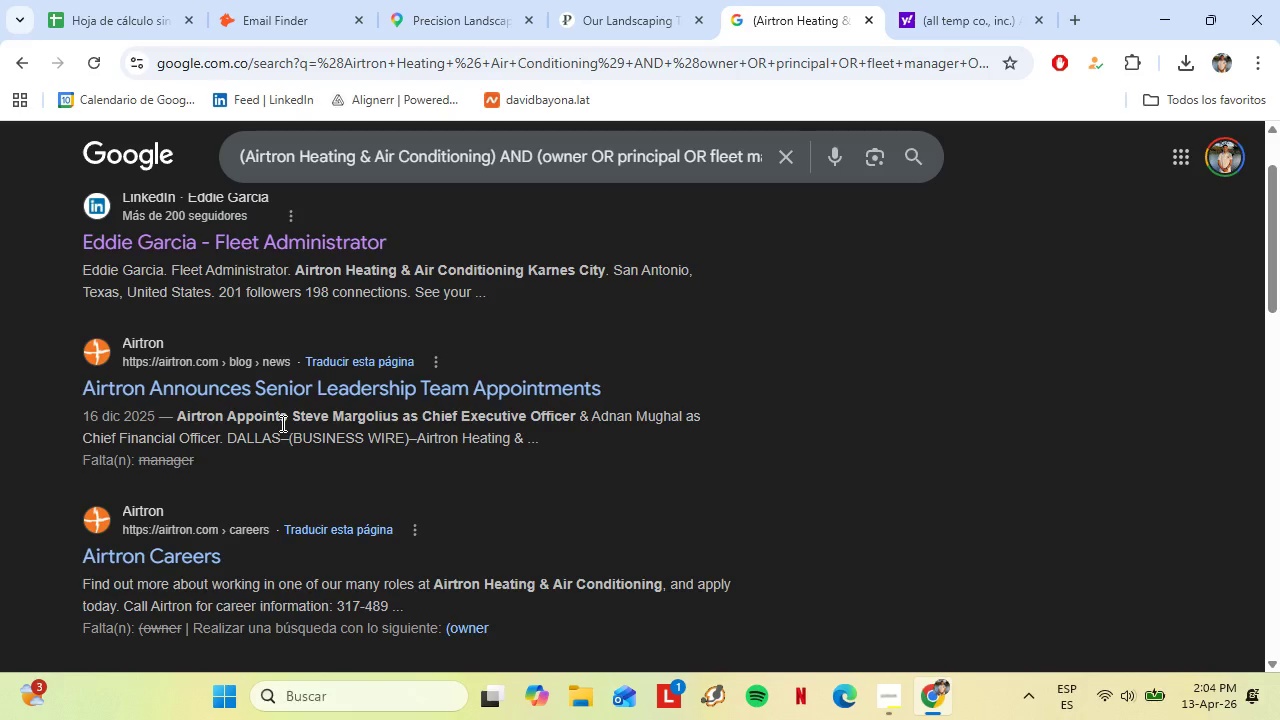 
left_click_drag(start_coordinate=[294, 412], to_coordinate=[397, 415])
 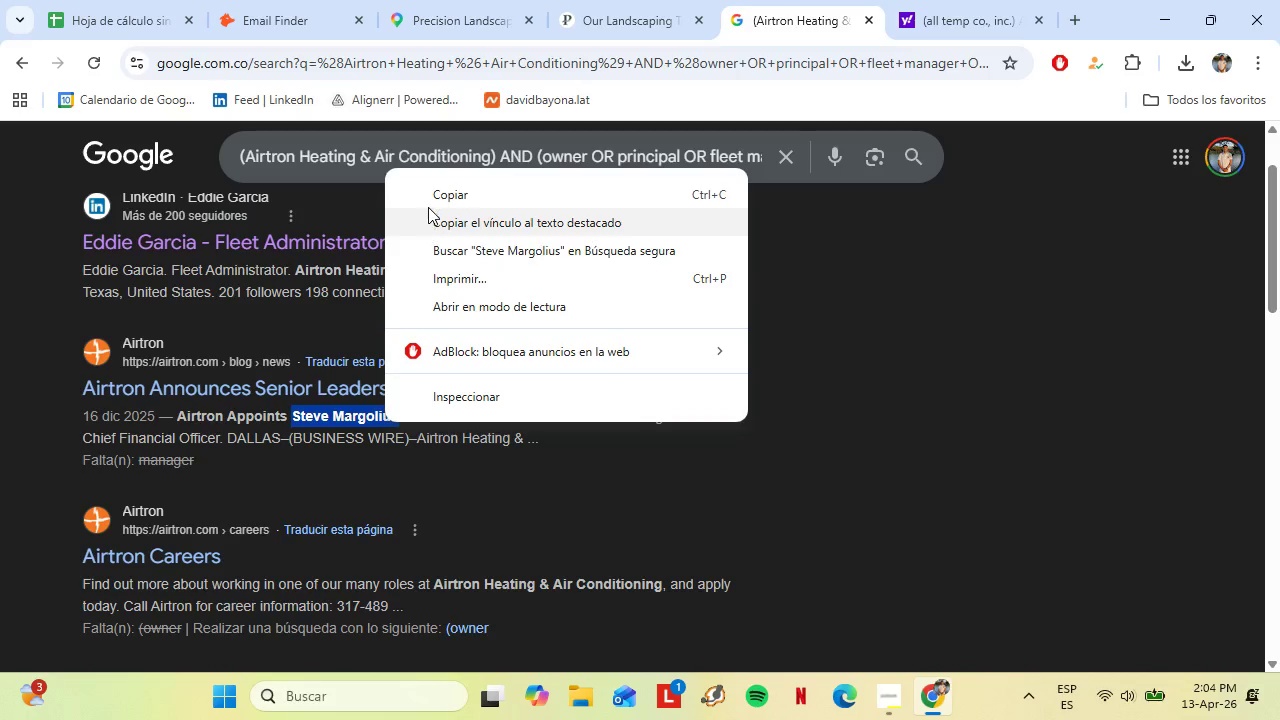 
left_click([442, 195])
 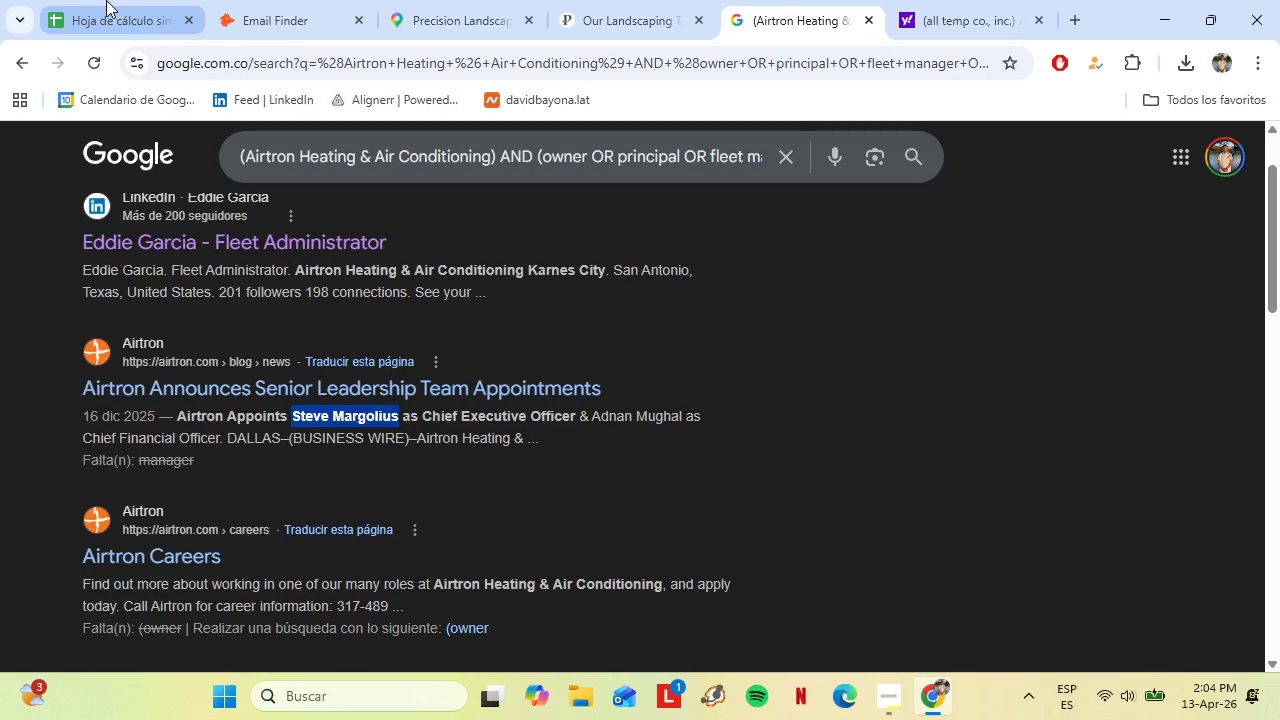 
left_click([106, 0])
 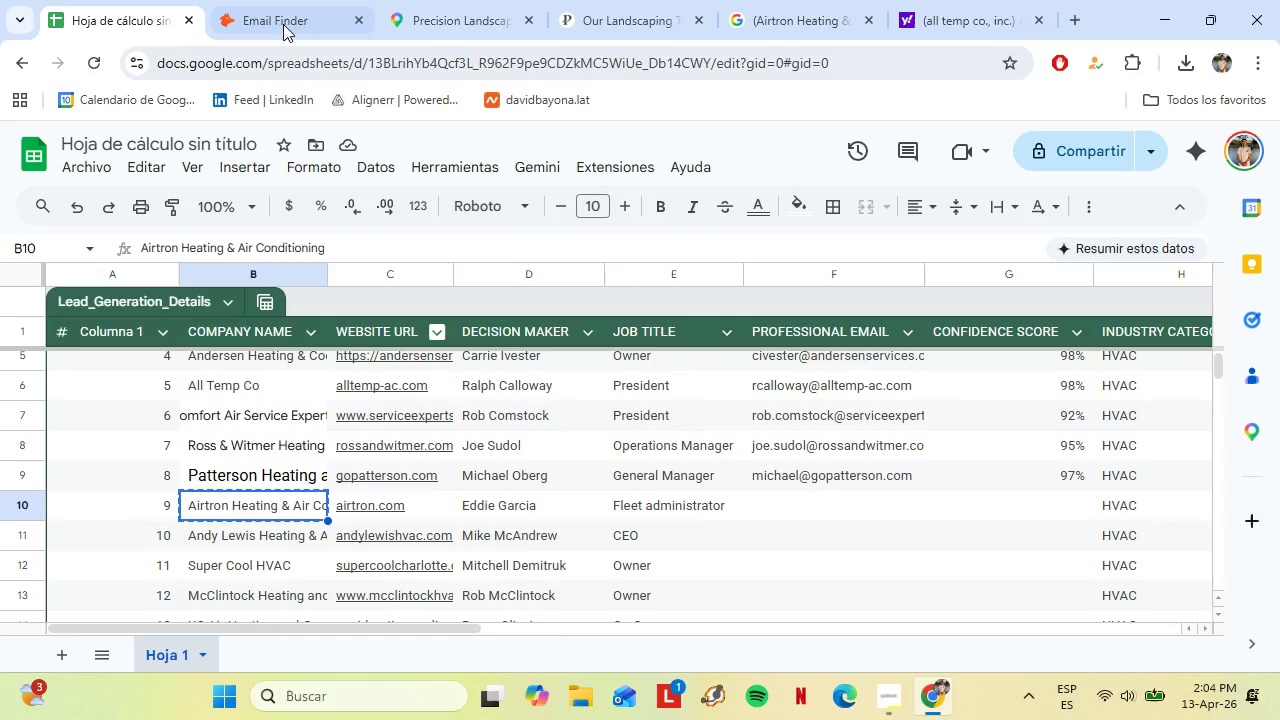 
left_click([278, 21])
 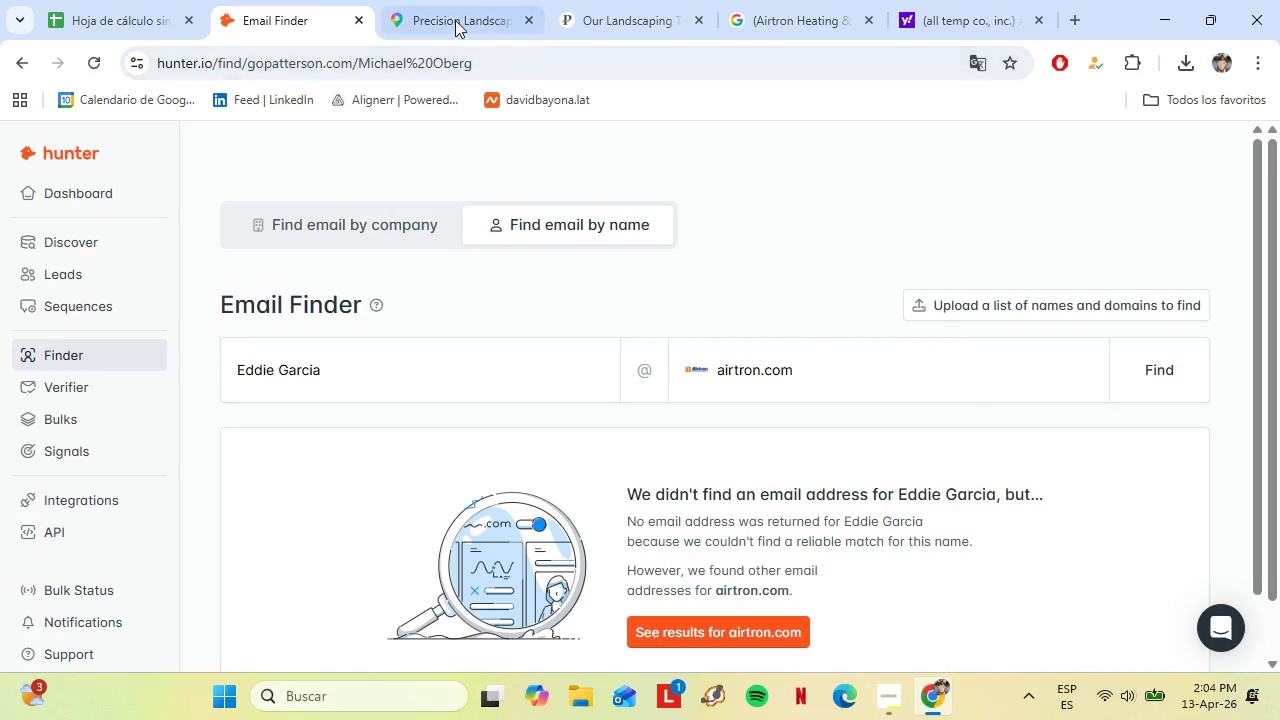 
left_click([455, 20])
 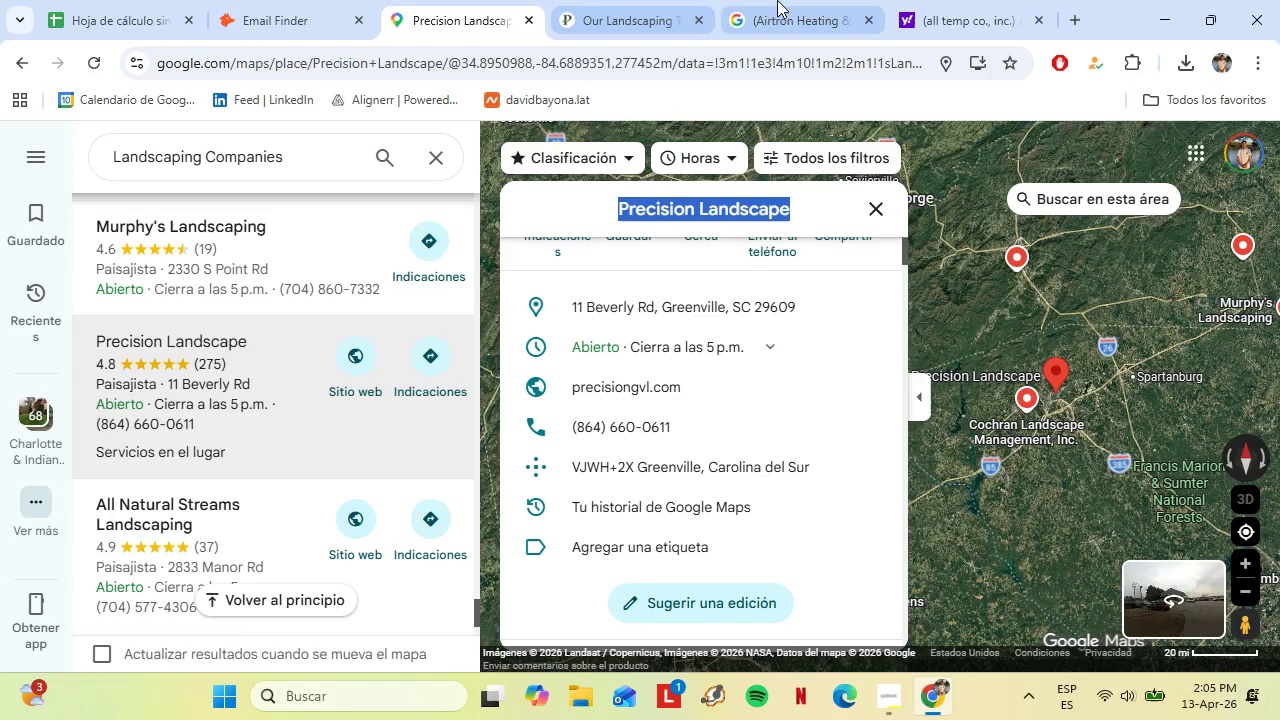 
left_click([778, 0])
 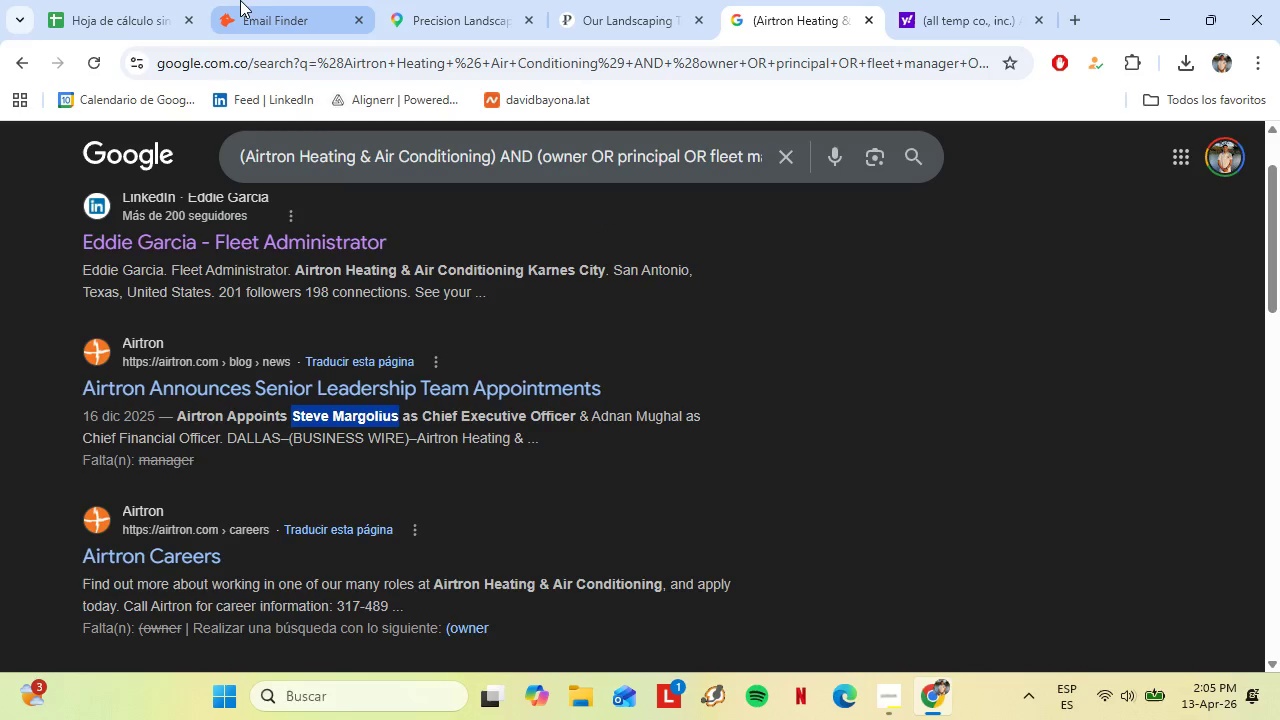 
left_click([269, 0])
 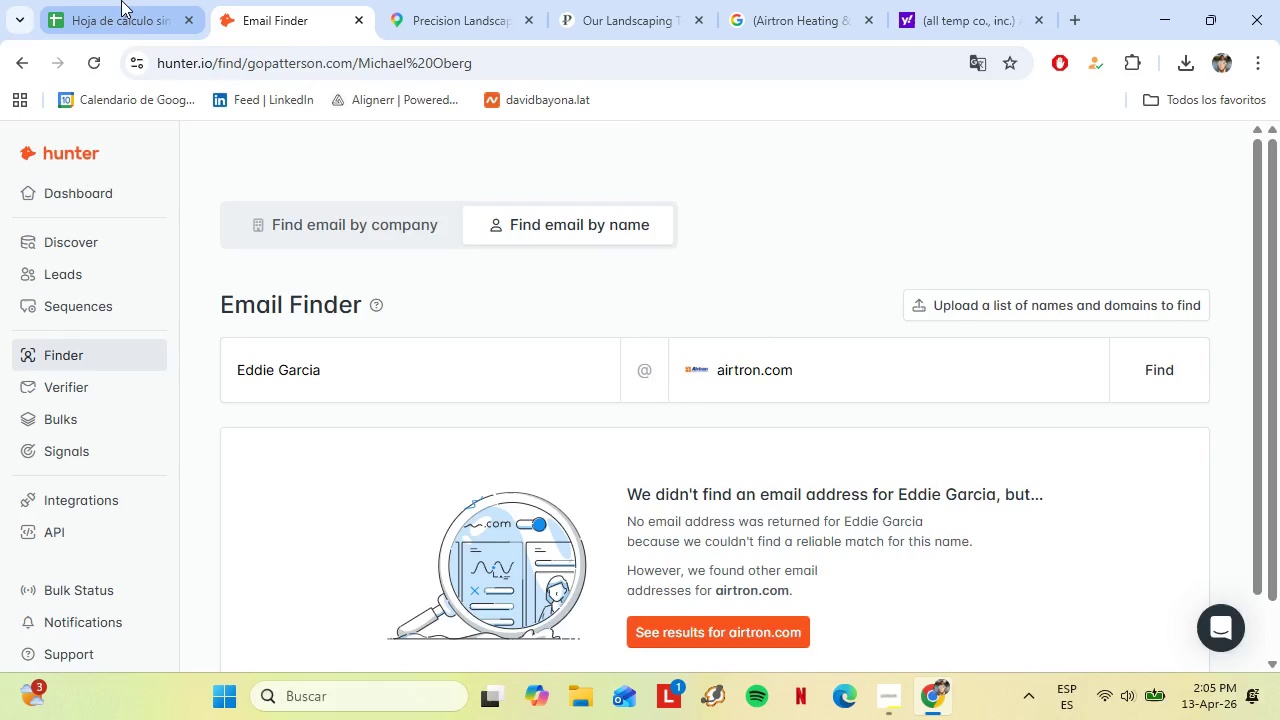 
left_click([121, 0])
 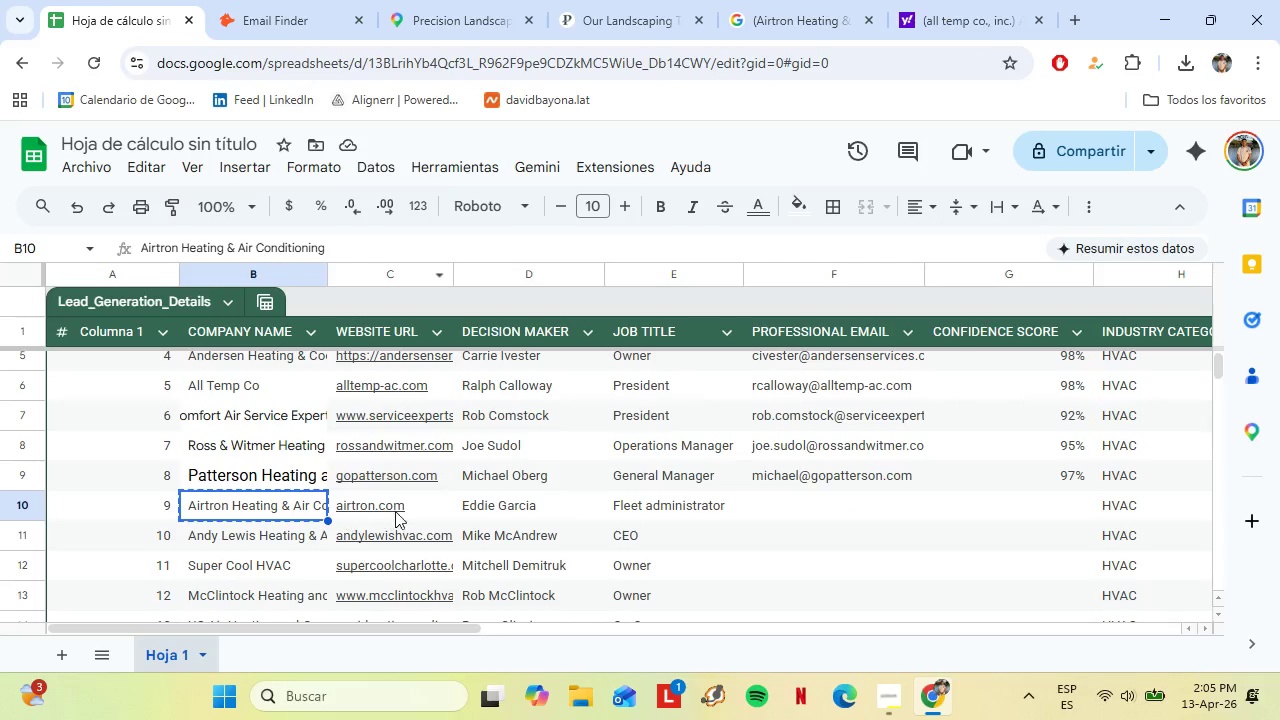 
left_click([419, 508])
 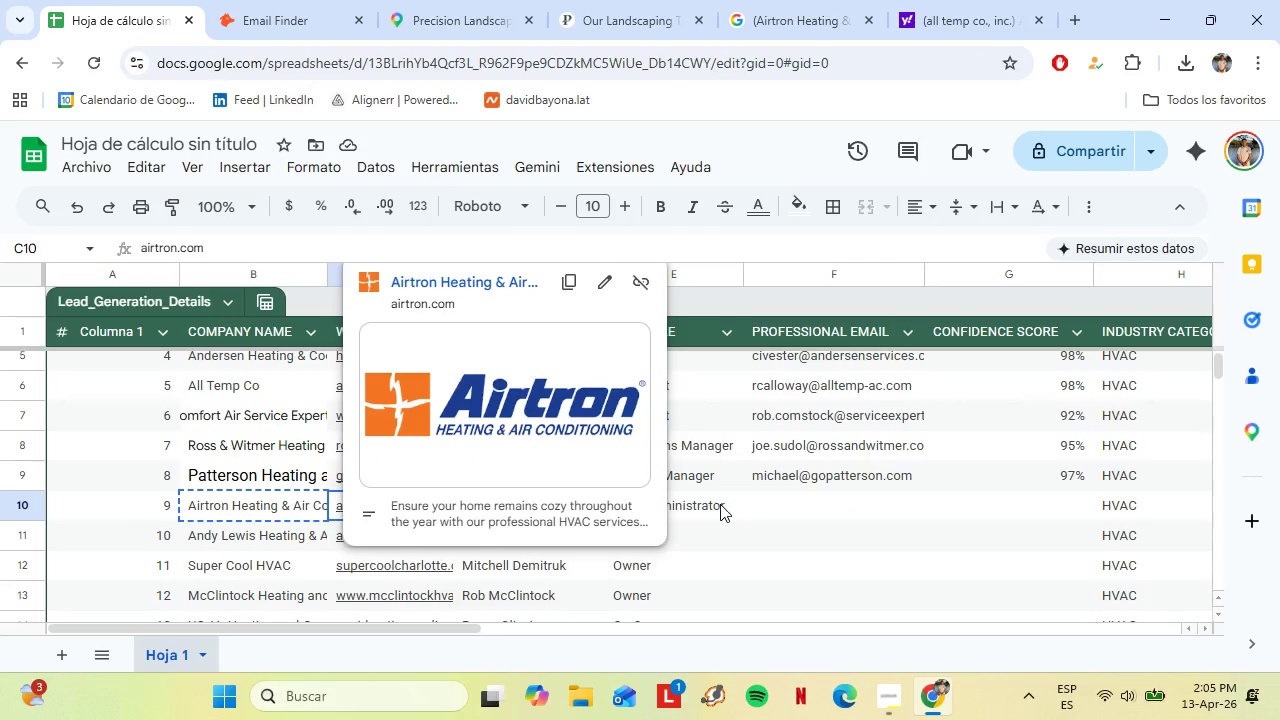 
left_click([720, 504])
 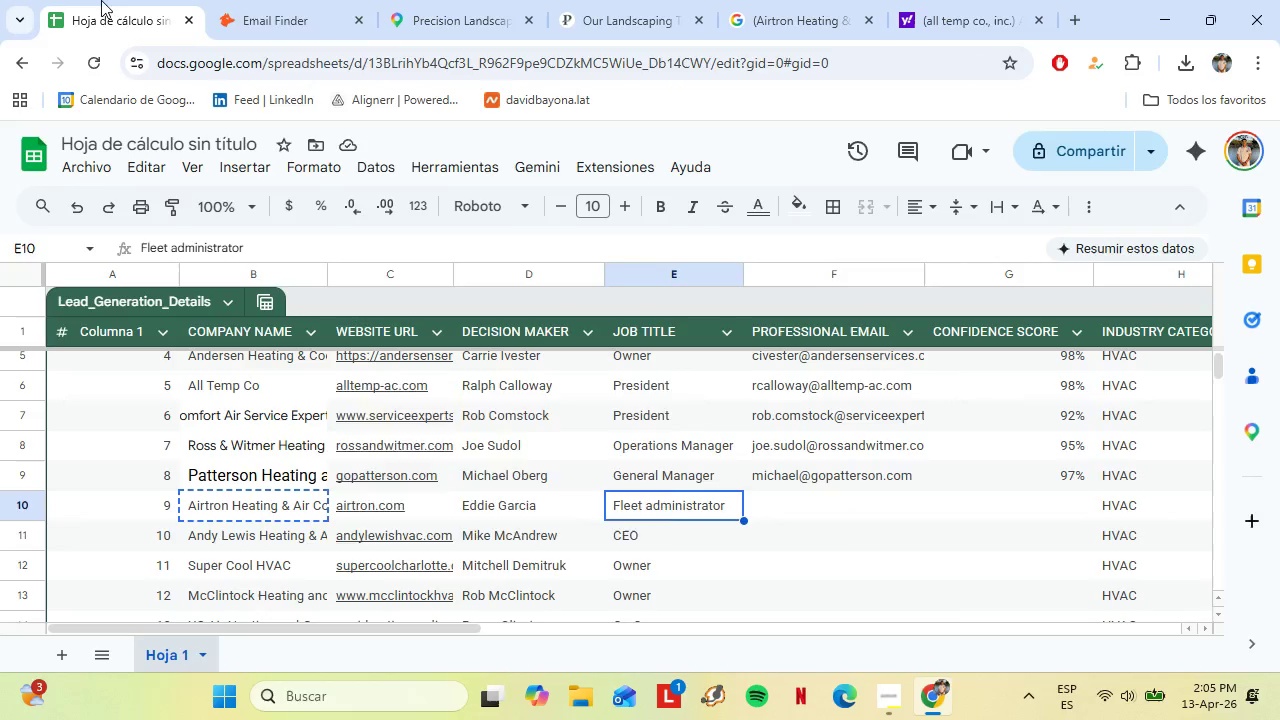 
left_click([289, 0])
 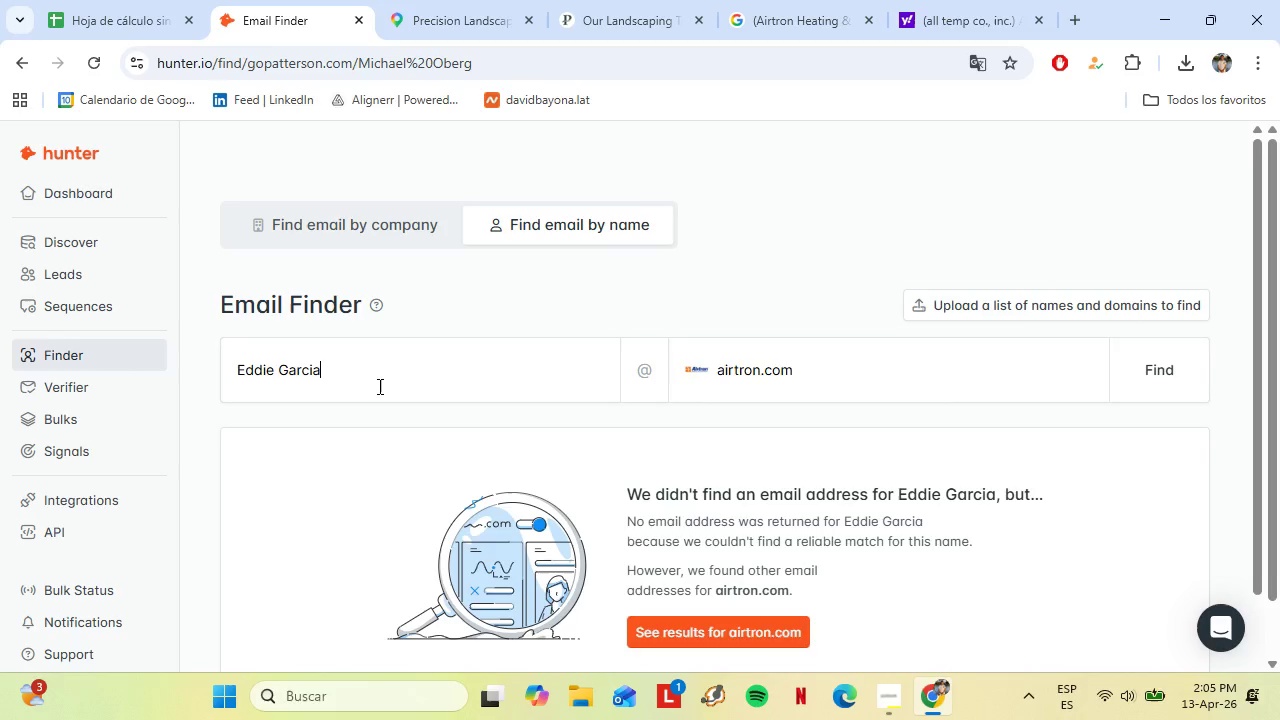 
left_click_drag(start_coordinate=[382, 386], to_coordinate=[127, 375])
 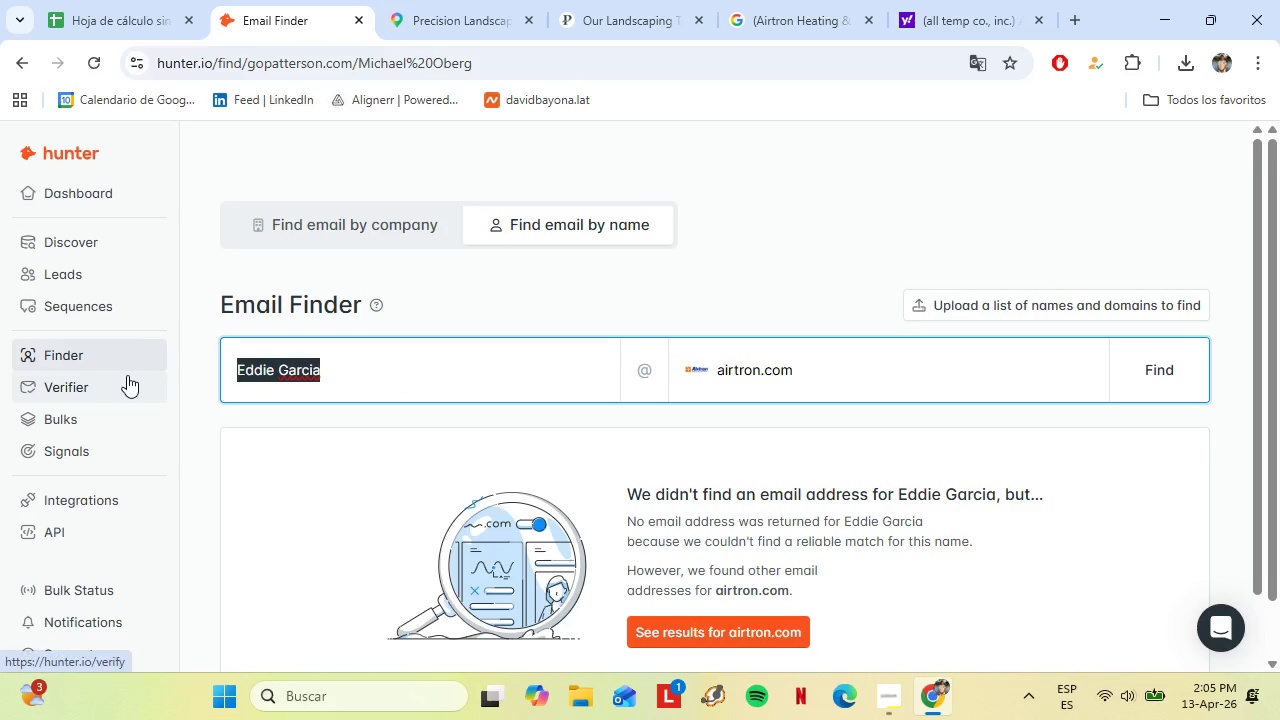 
key(Control+V)
 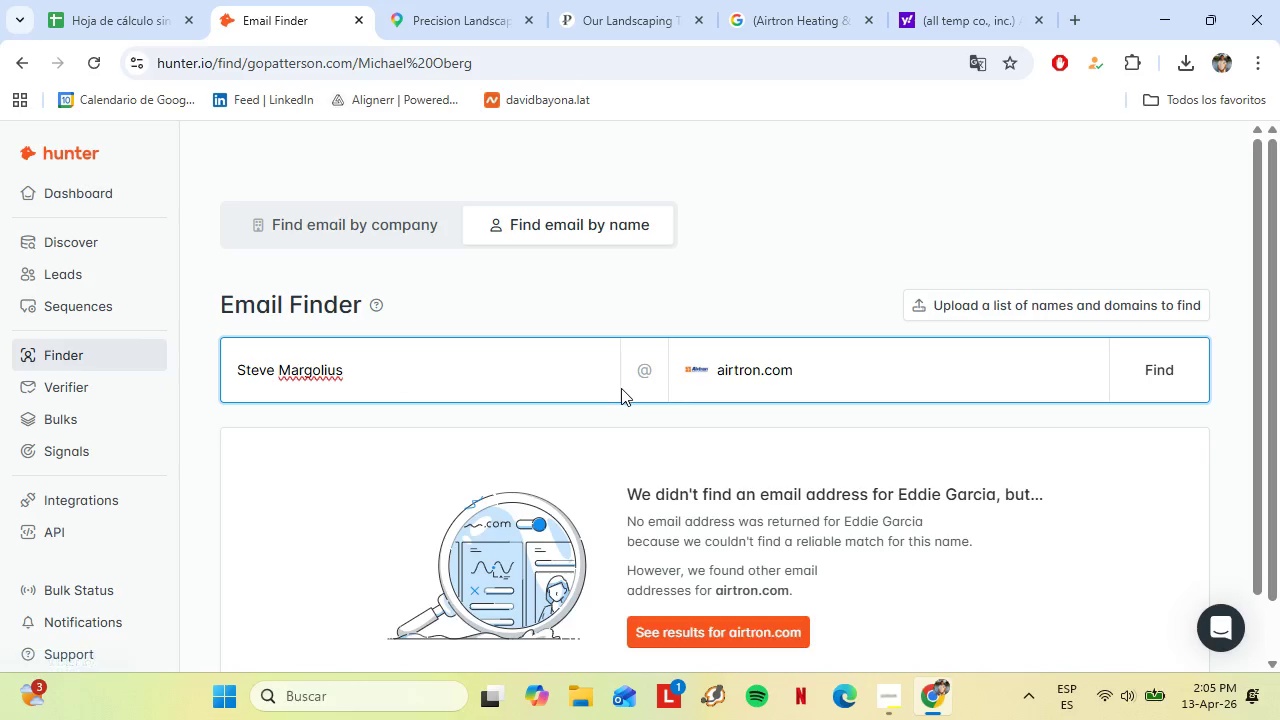 
key(Enter)
 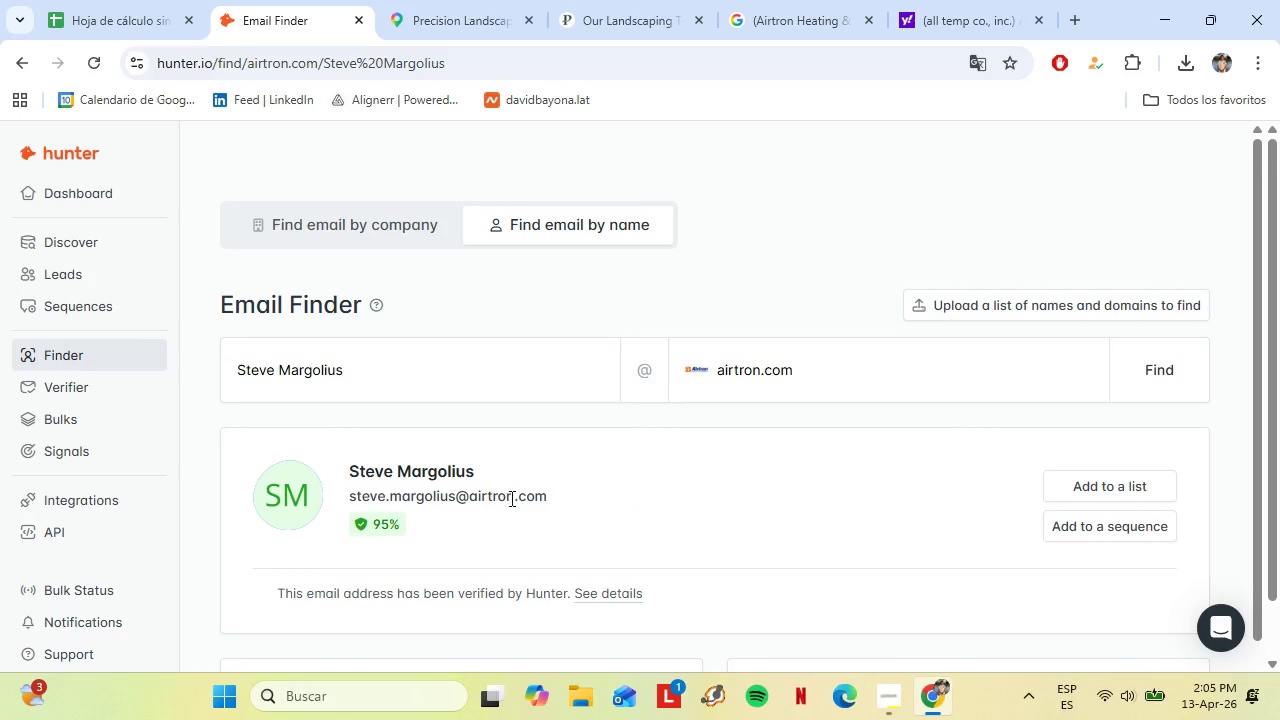 
left_click_drag(start_coordinate=[553, 499], to_coordinate=[375, 497])
 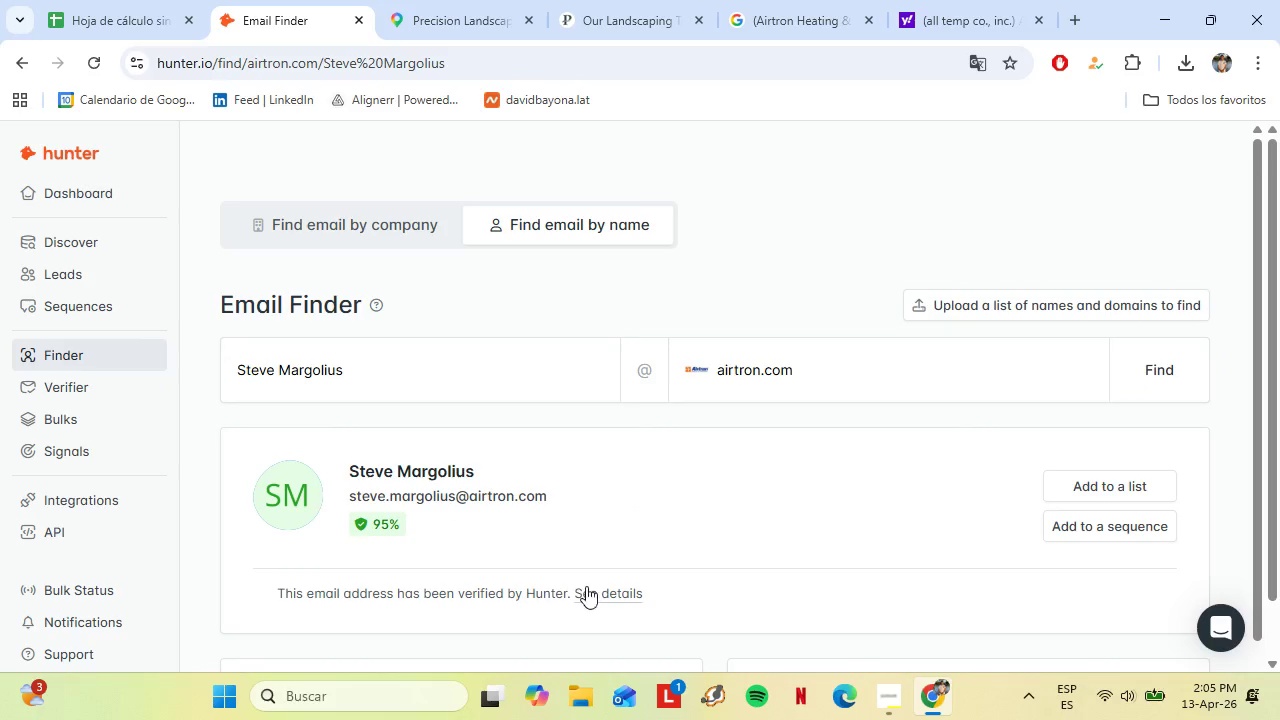 
double_click([619, 612])
 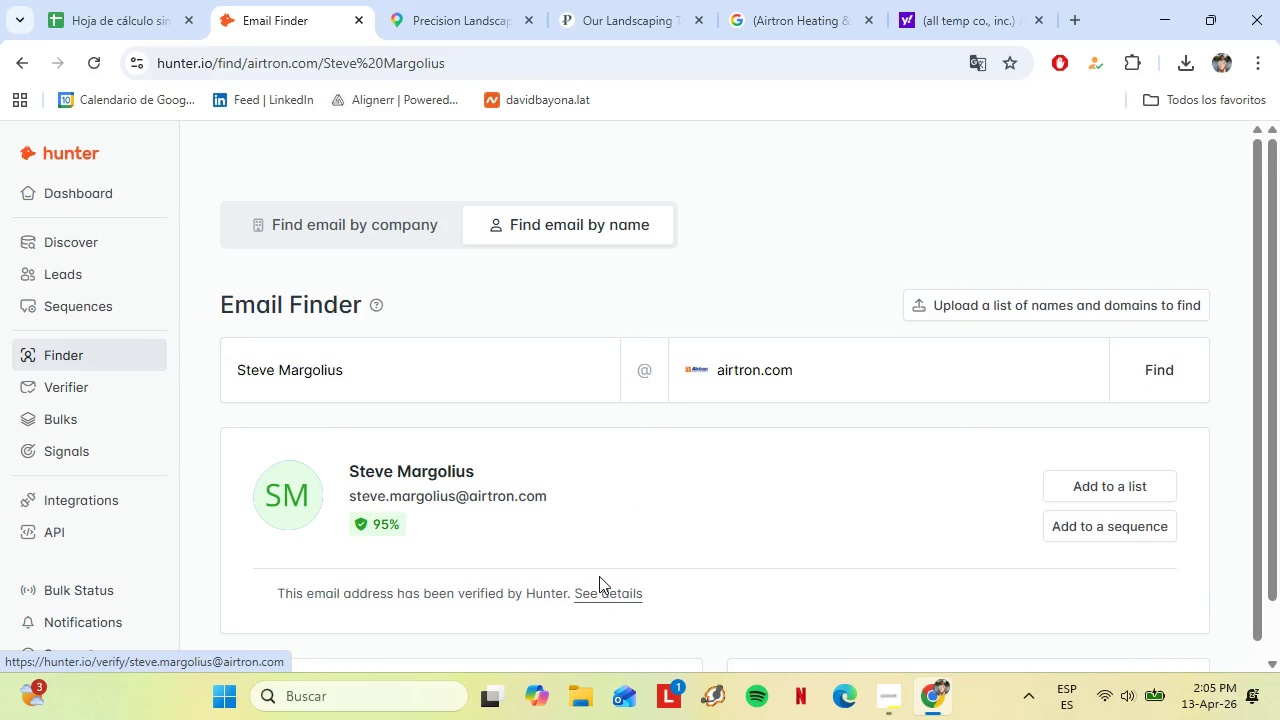 
scroll: coordinate [594, 511], scroll_direction: down, amount: 6.0
 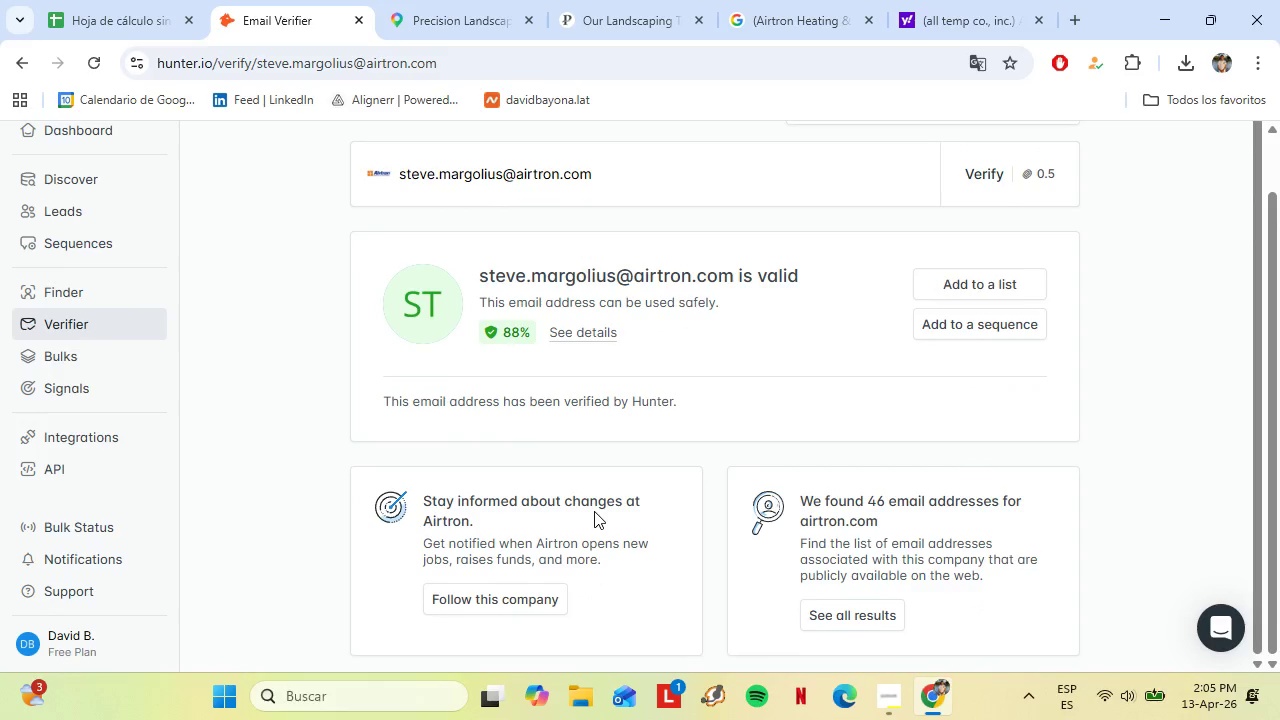 
scroll: coordinate [594, 511], scroll_direction: up, amount: 3.0
 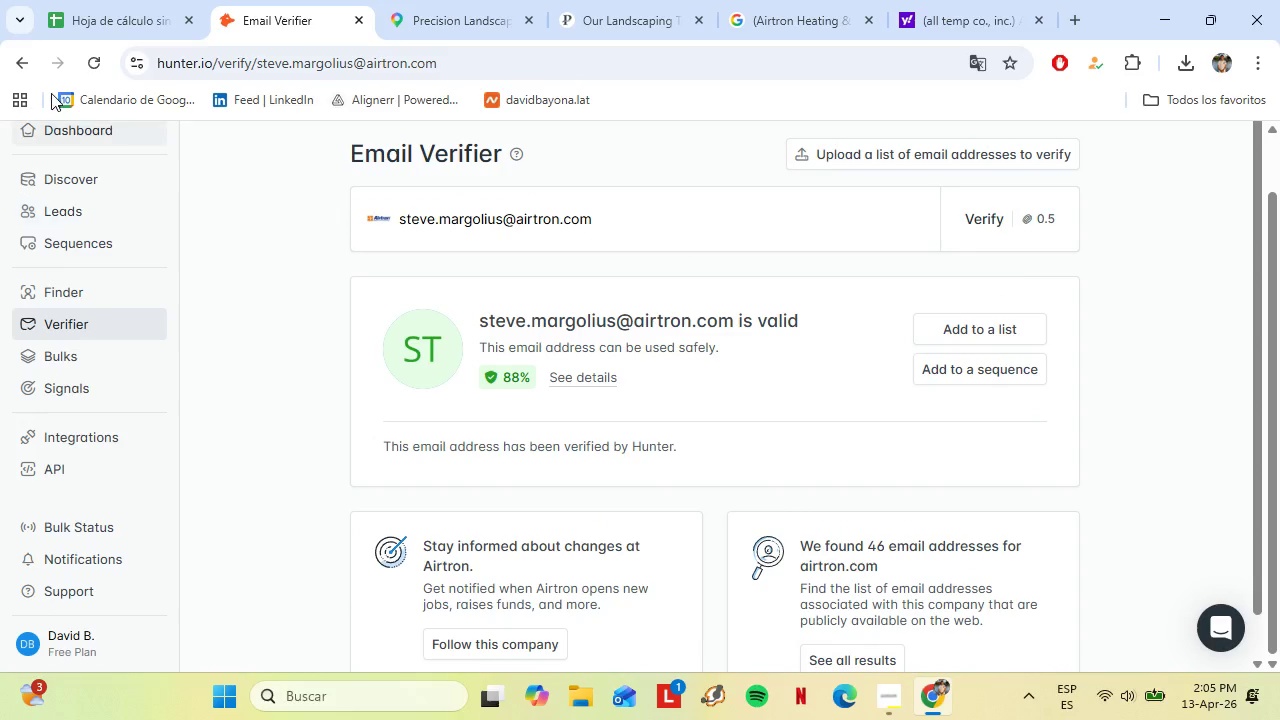 
left_click([24, 67])
 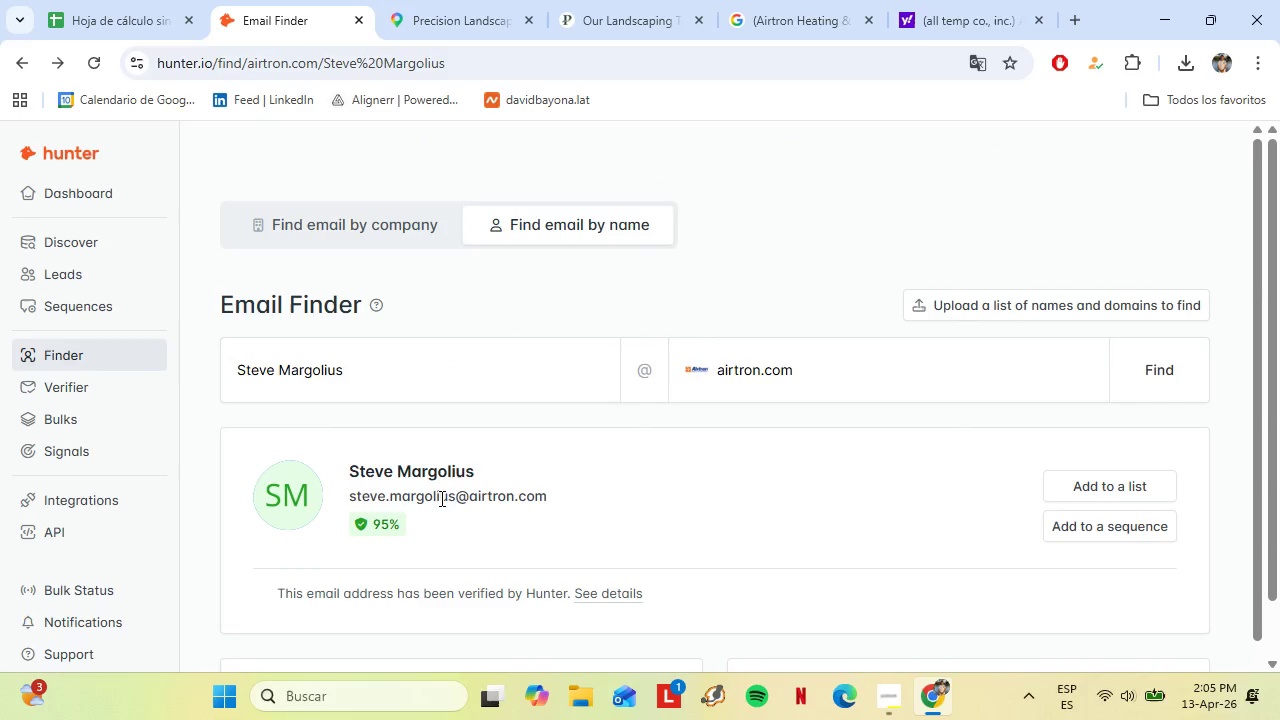 
left_click_drag(start_coordinate=[555, 497], to_coordinate=[351, 486])
 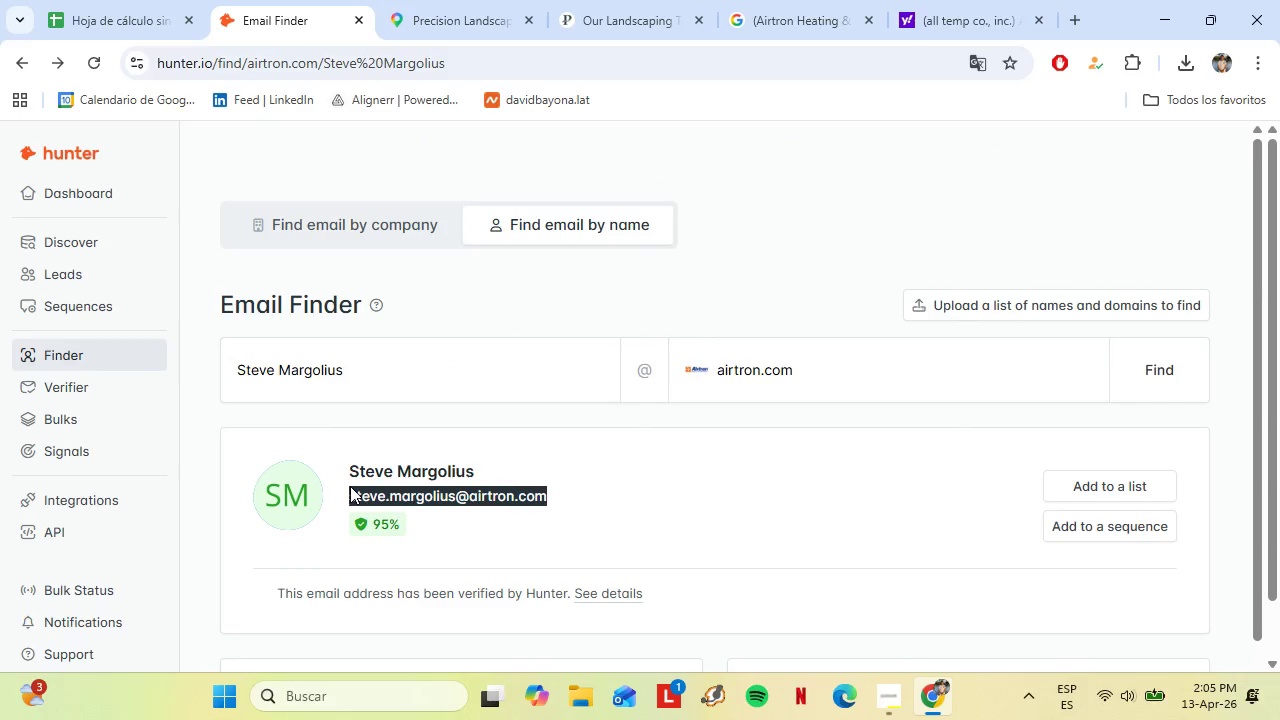 
key(Control+C)
 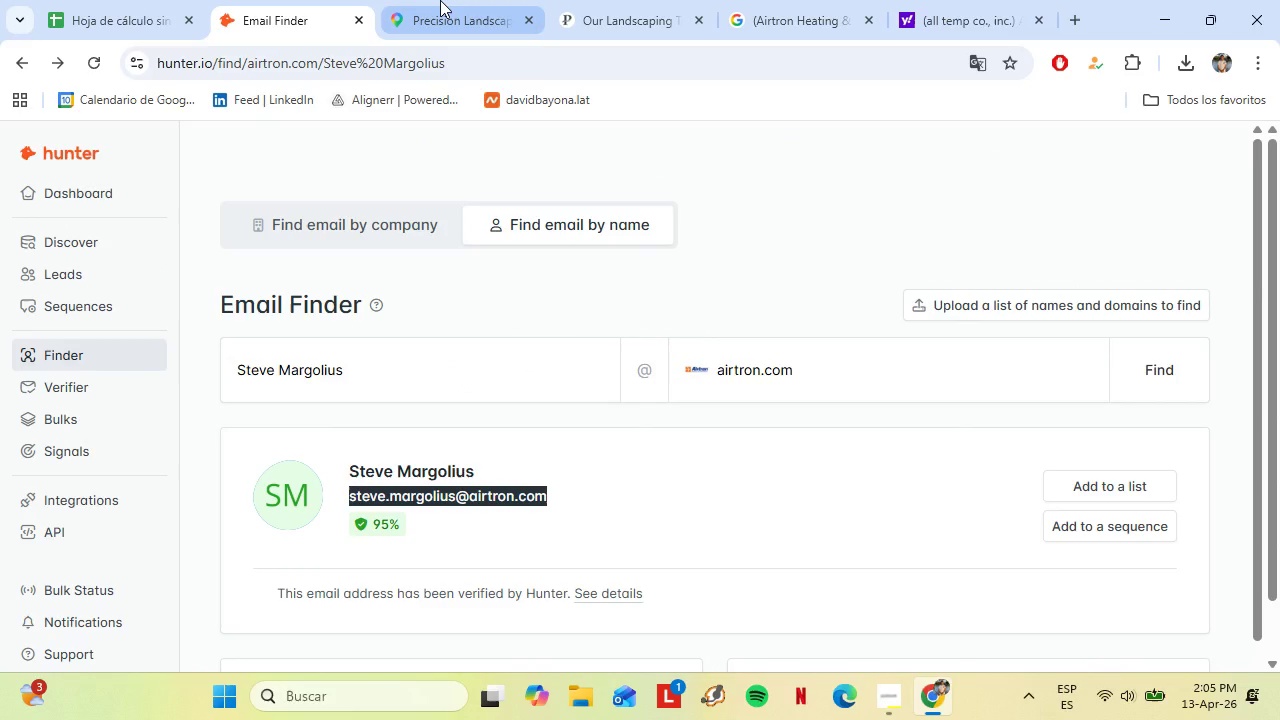 
left_click([440, 0])
 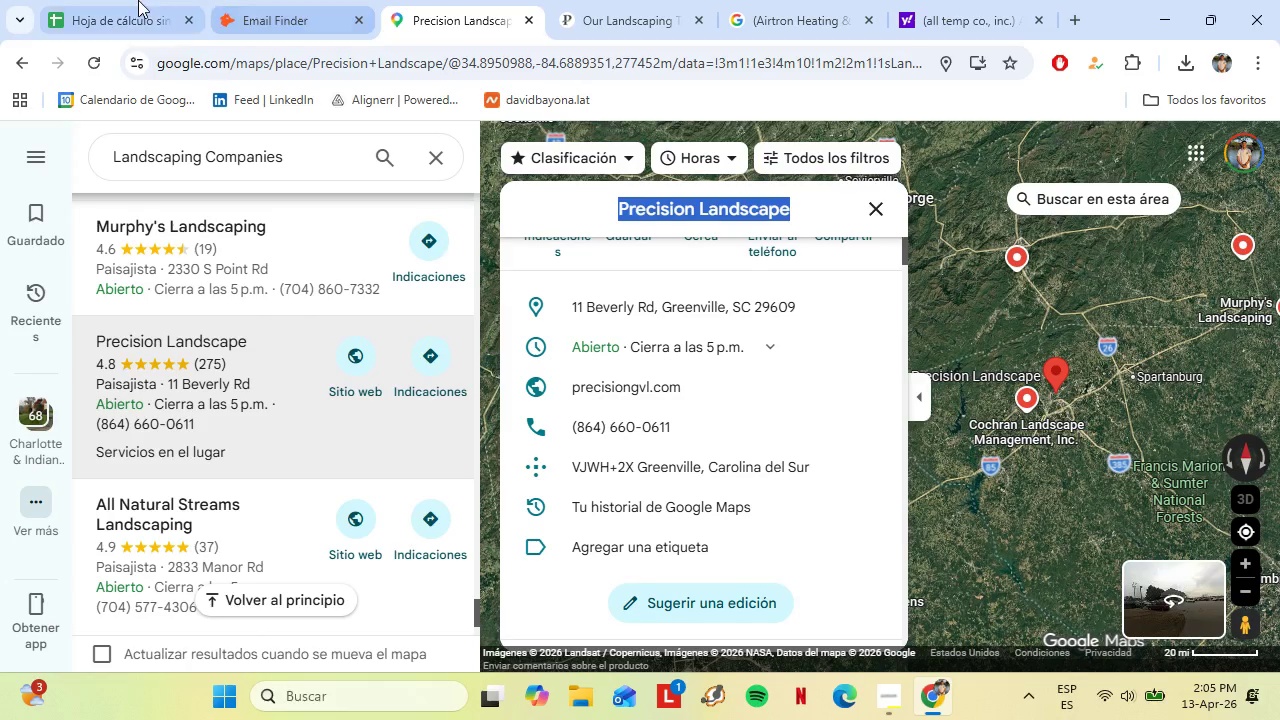 
left_click([128, 0])
 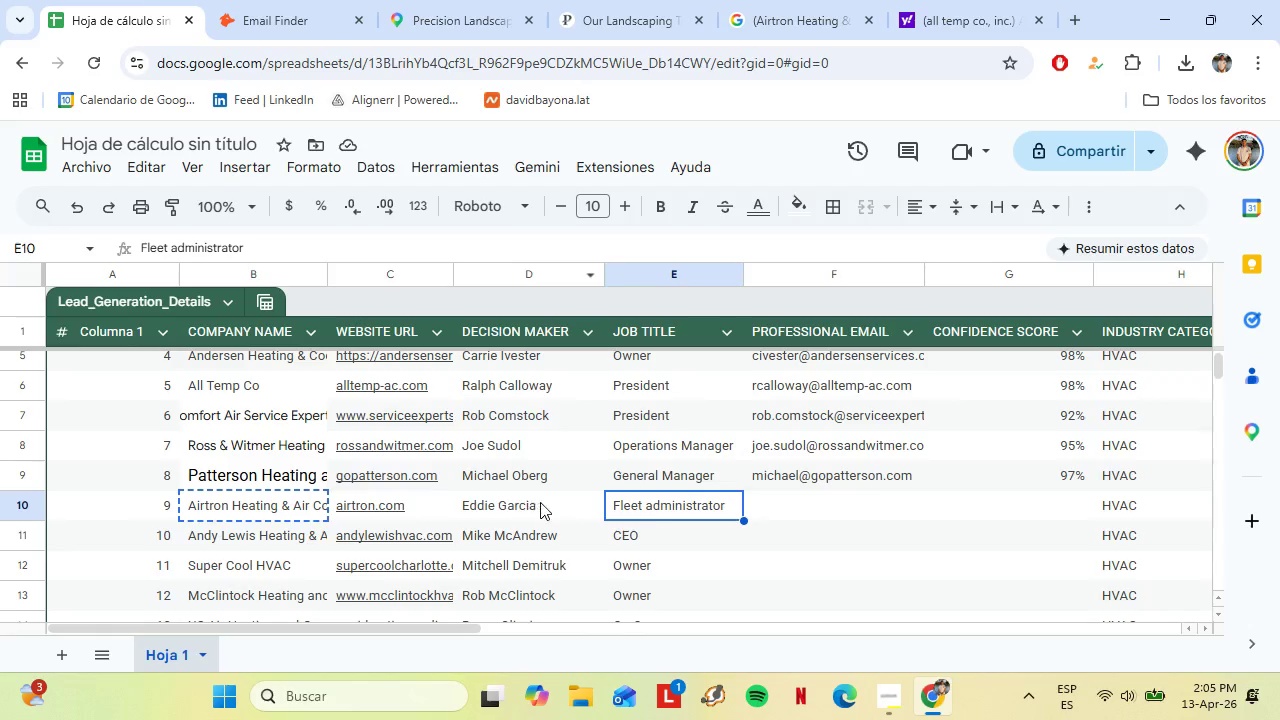 
key(Control+Shift+V)
 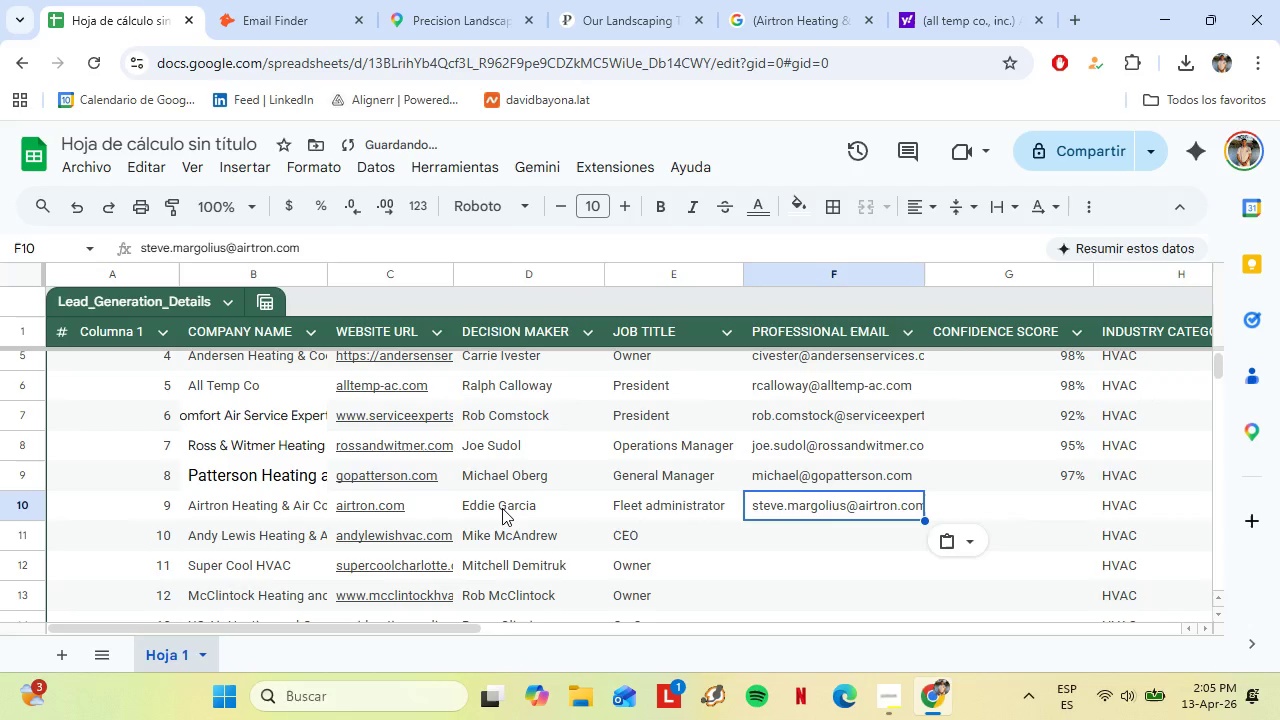 
left_click([502, 508])
 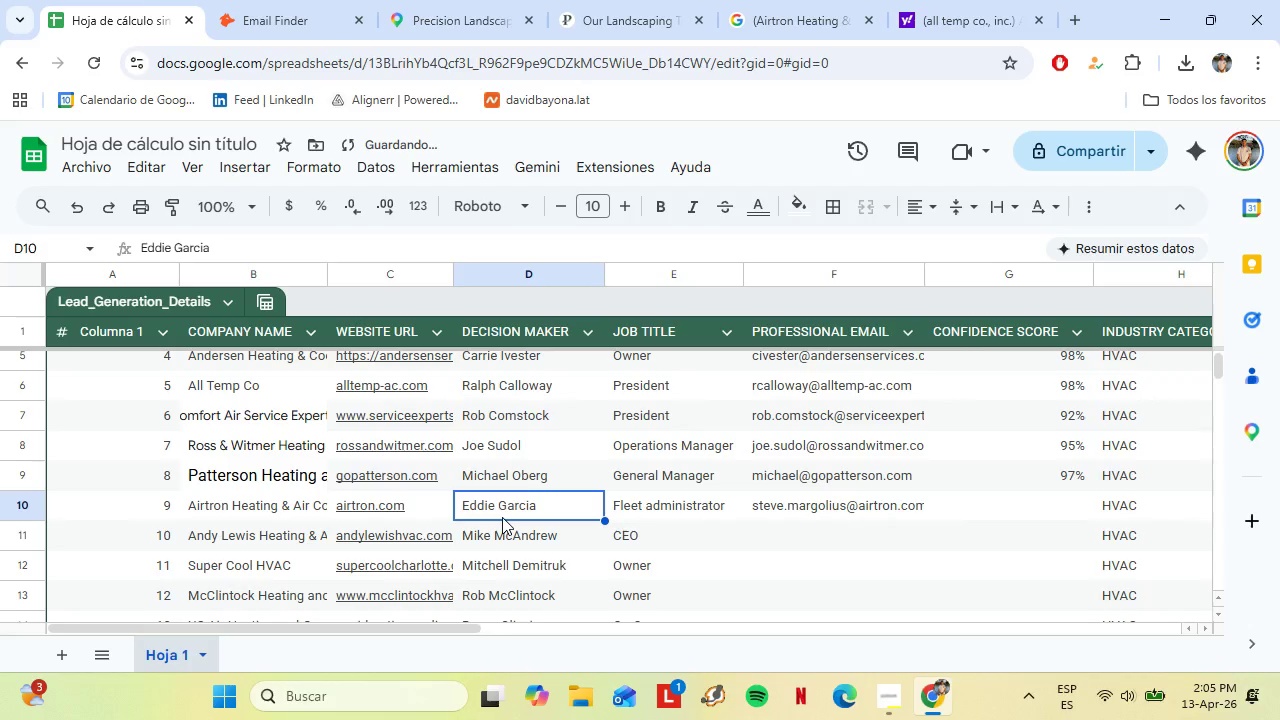 
key(Backspace)
type(Steve Margolius)
 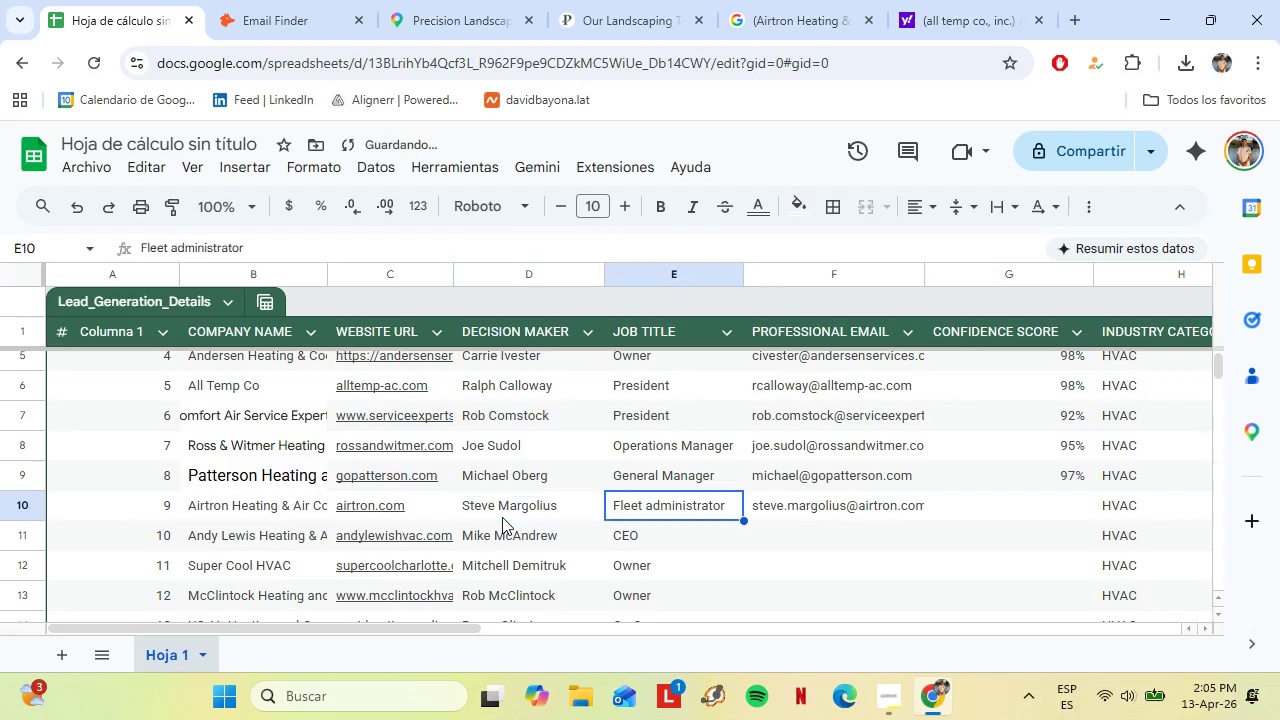 
 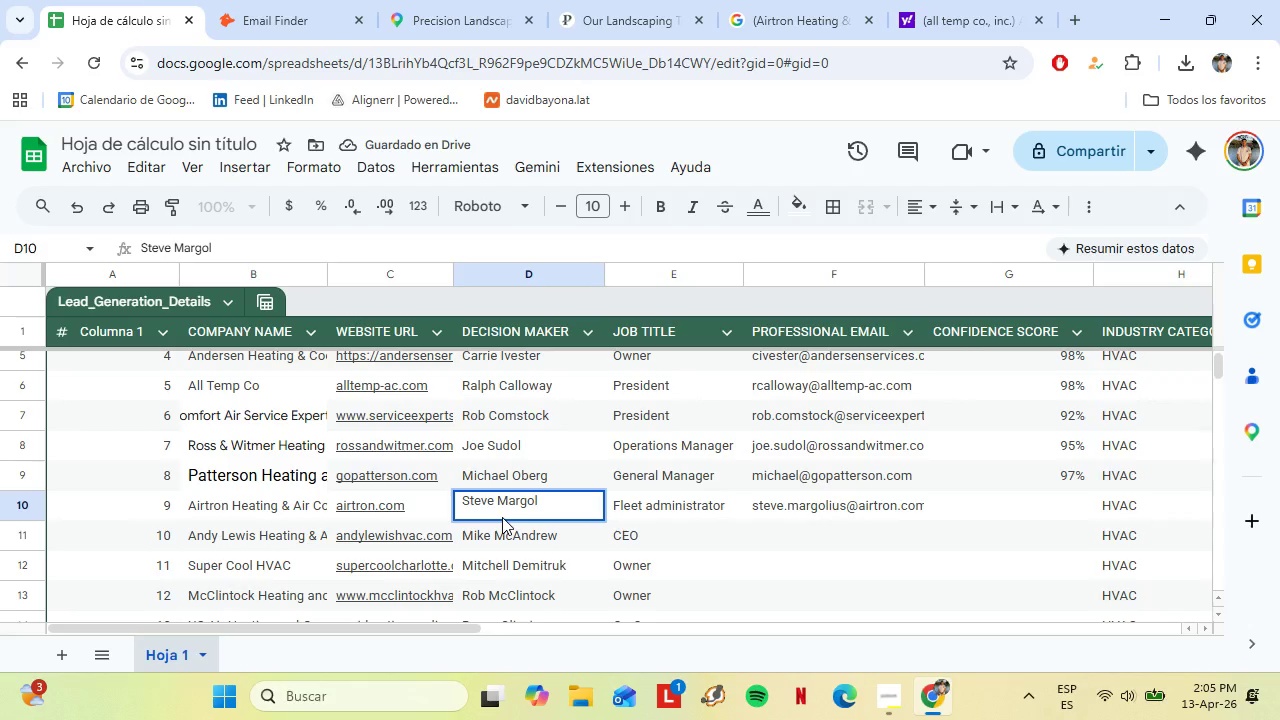 
key(ArrowRight)
 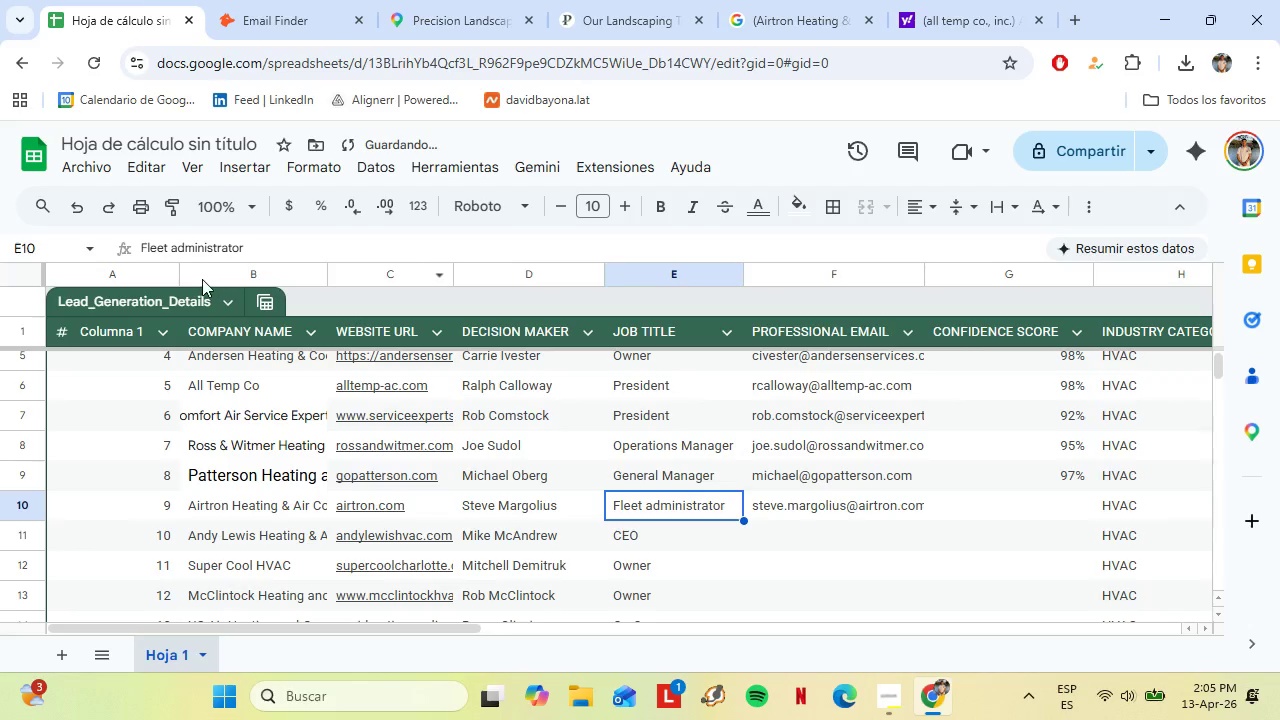 
double_click([220, 250])
 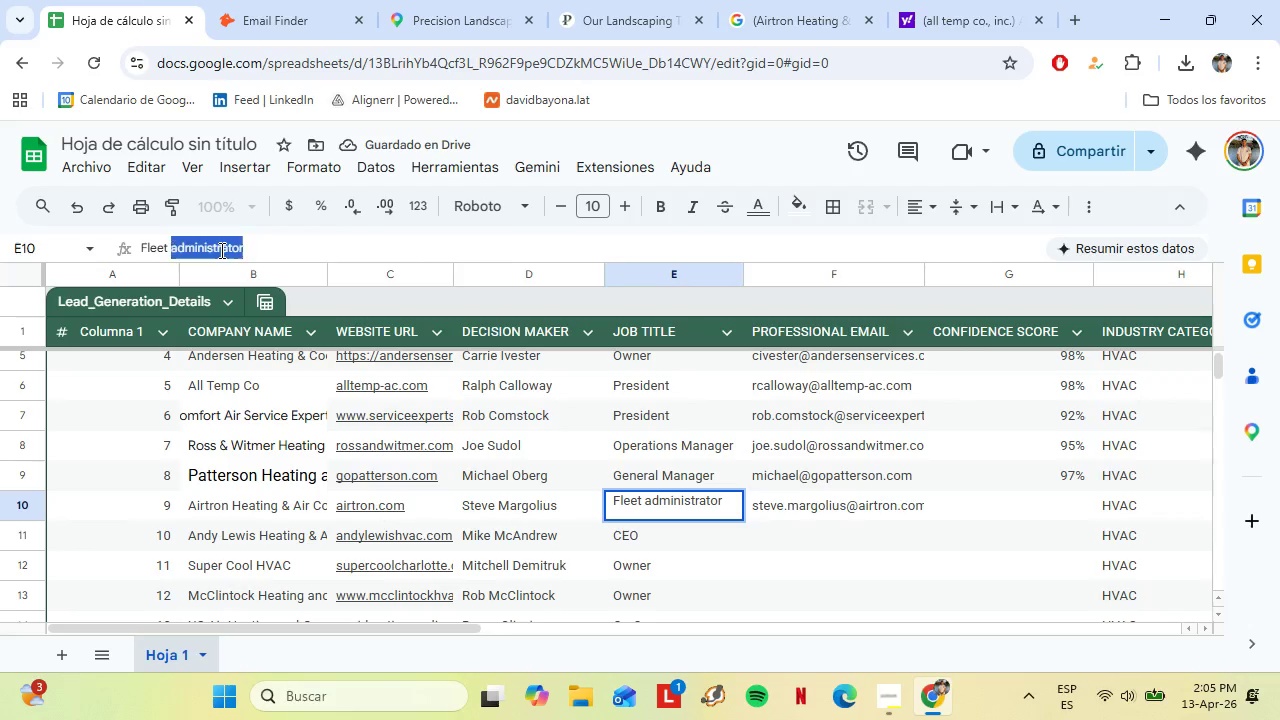 
double_click([220, 250])
 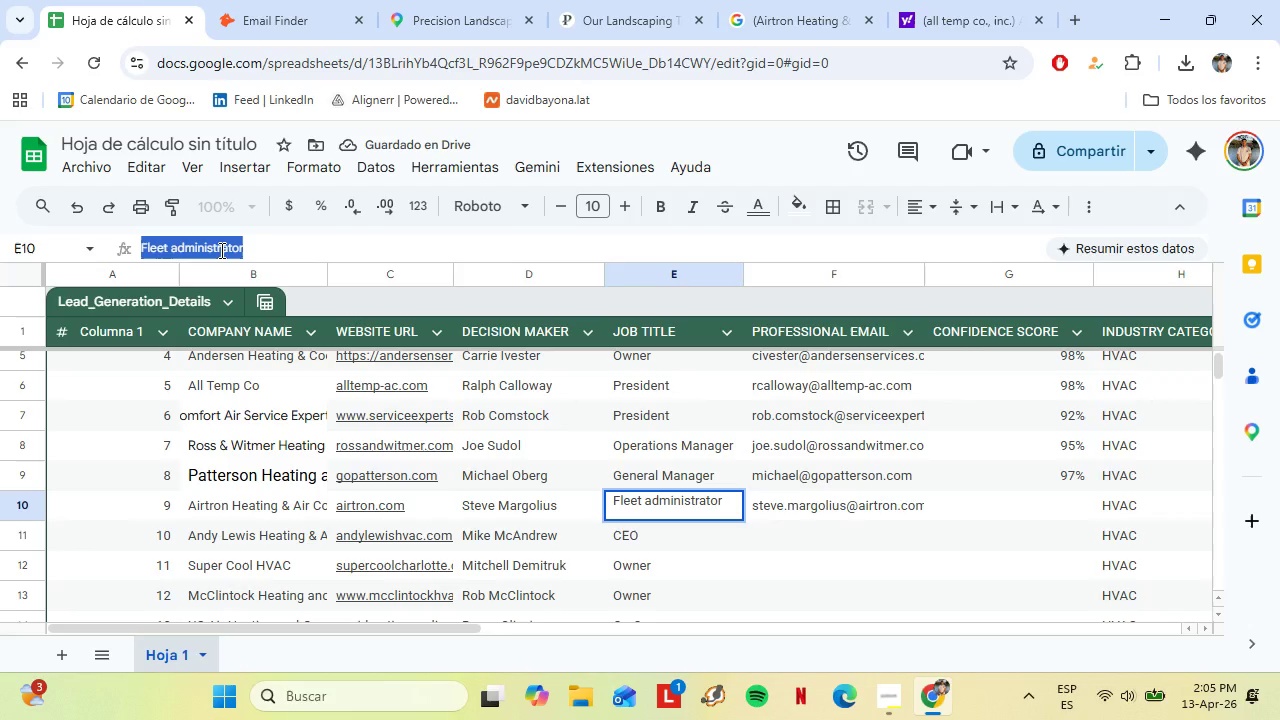 
triple_click([220, 250])
 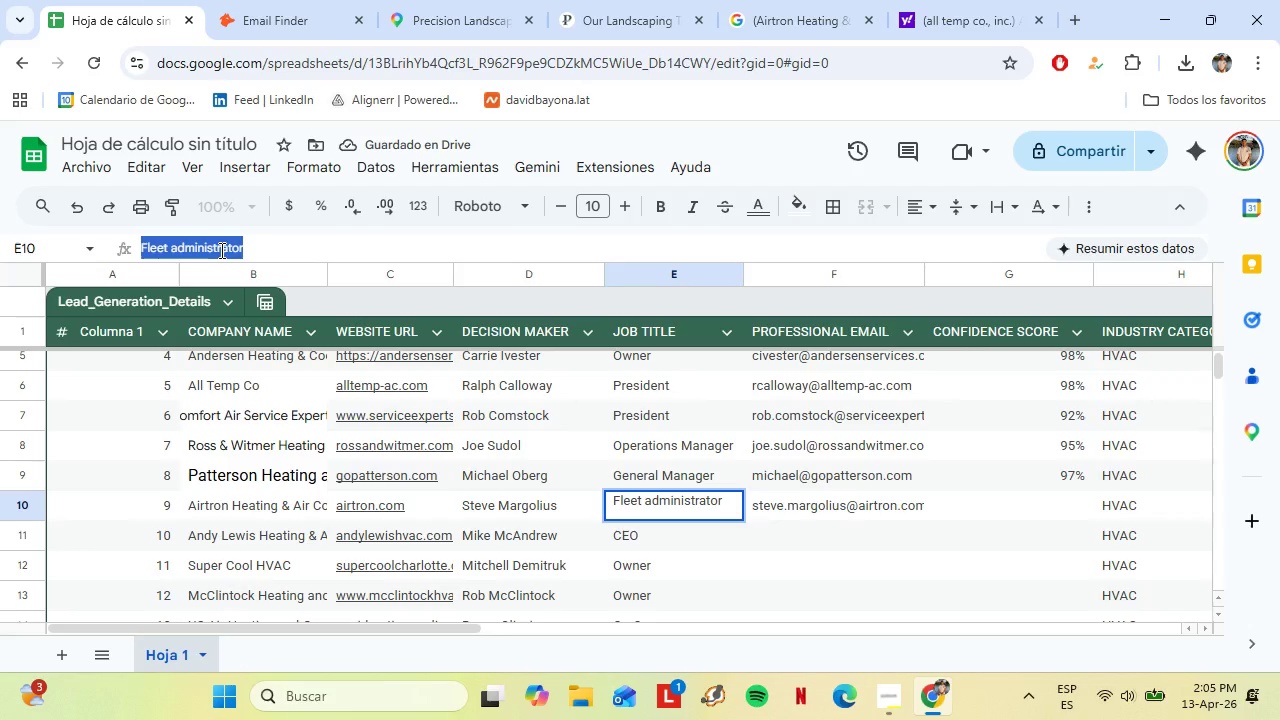 
triple_click([220, 250])
 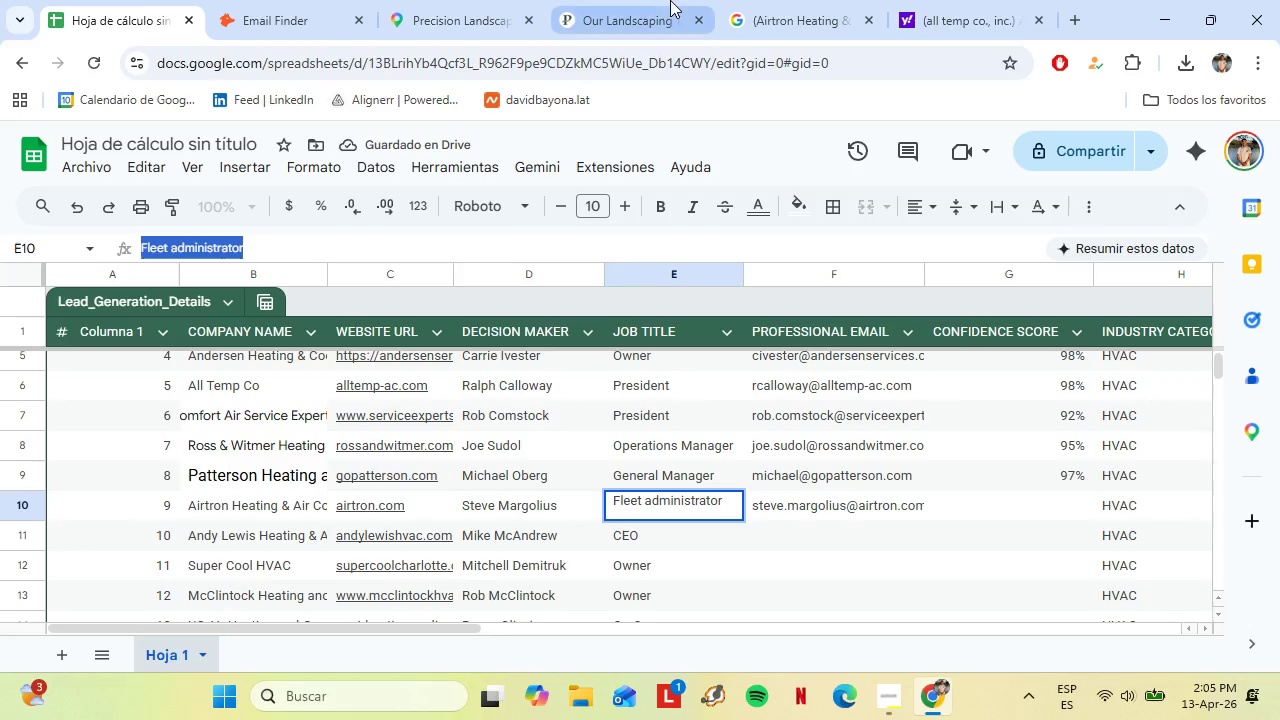 
left_click([662, 0])
 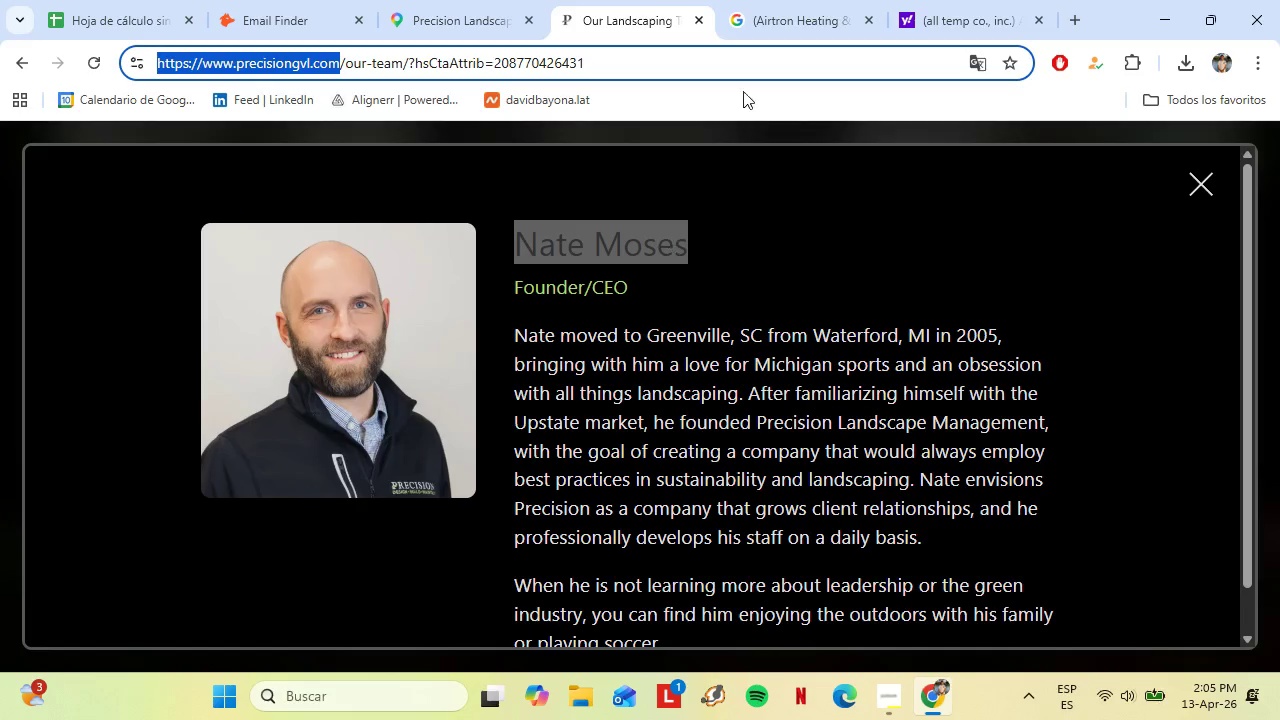 
left_click([778, 0])
 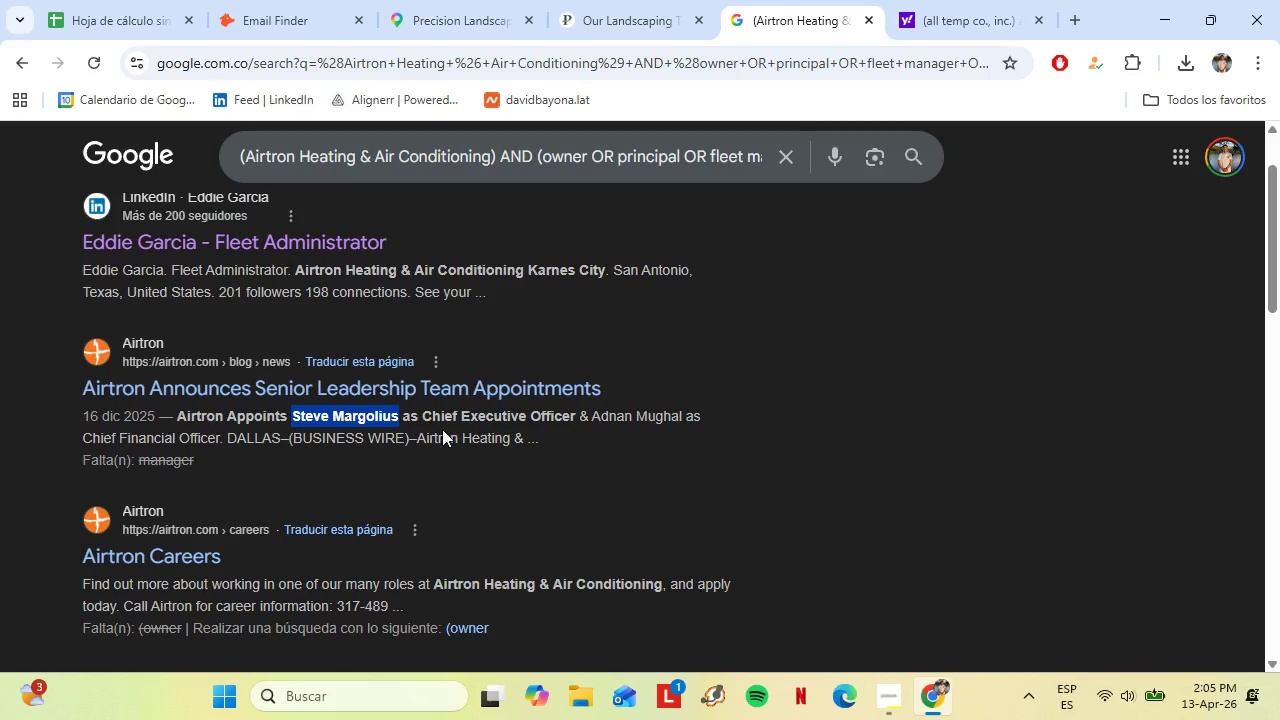 
left_click_drag(start_coordinate=[423, 417], to_coordinate=[576, 418])
 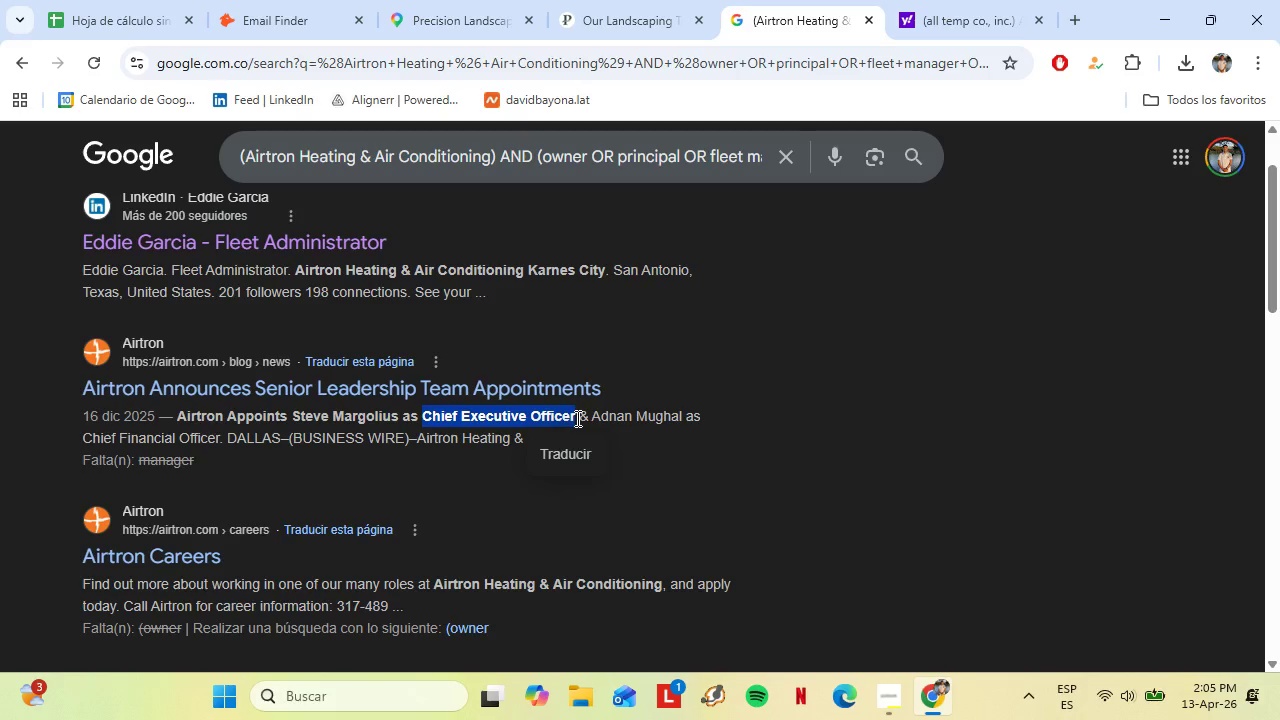 
key(Control+Shift+C)
 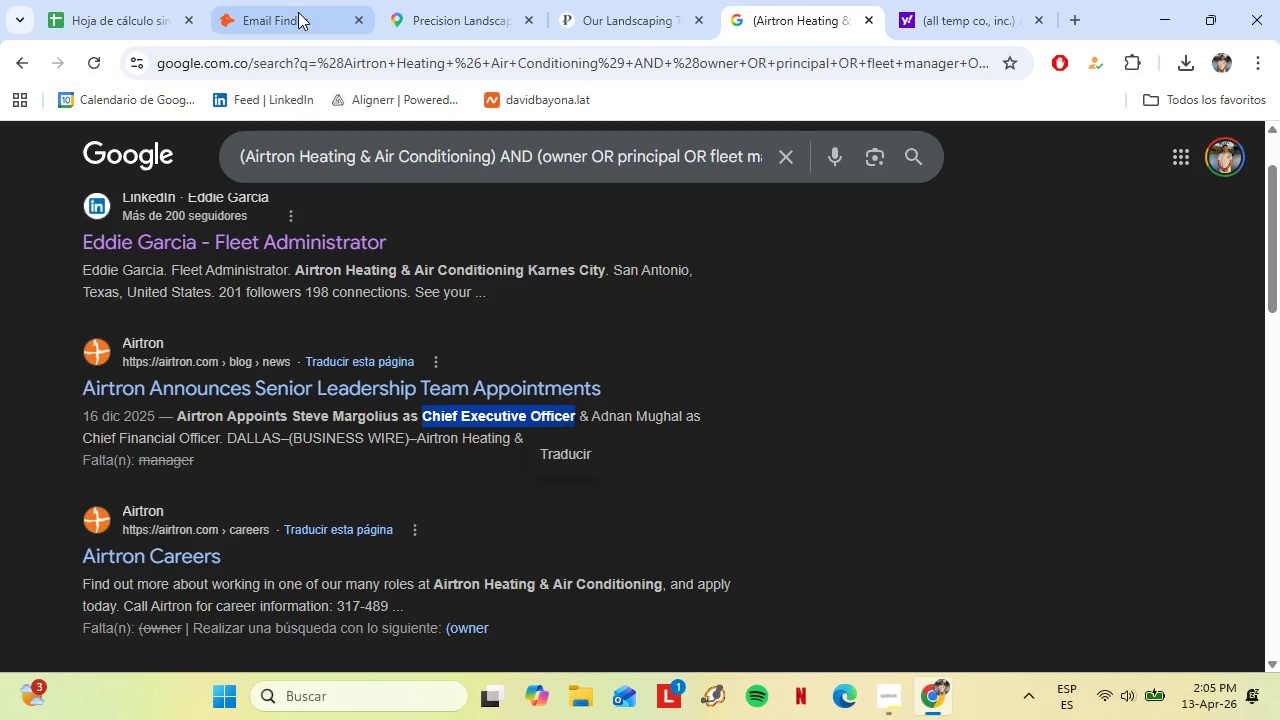 
left_click([272, 0])
 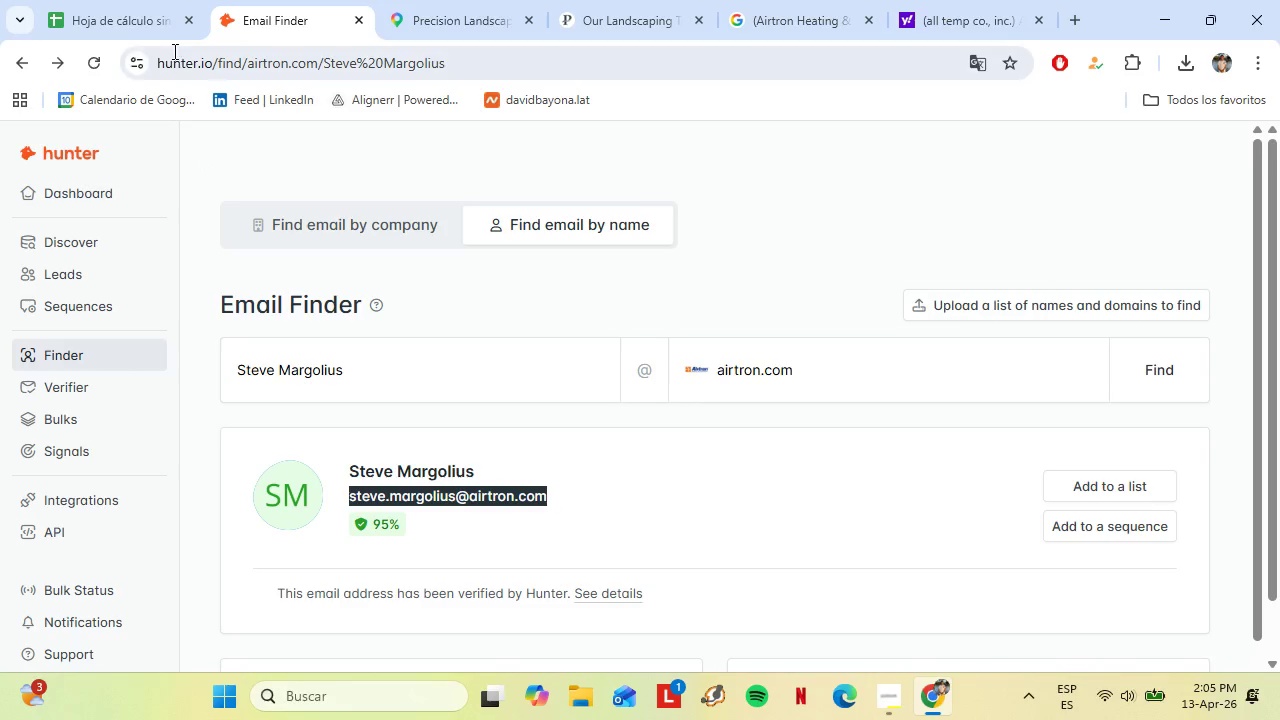 
left_click_drag(start_coordinate=[132, 0], to_coordinate=[134, 6])
 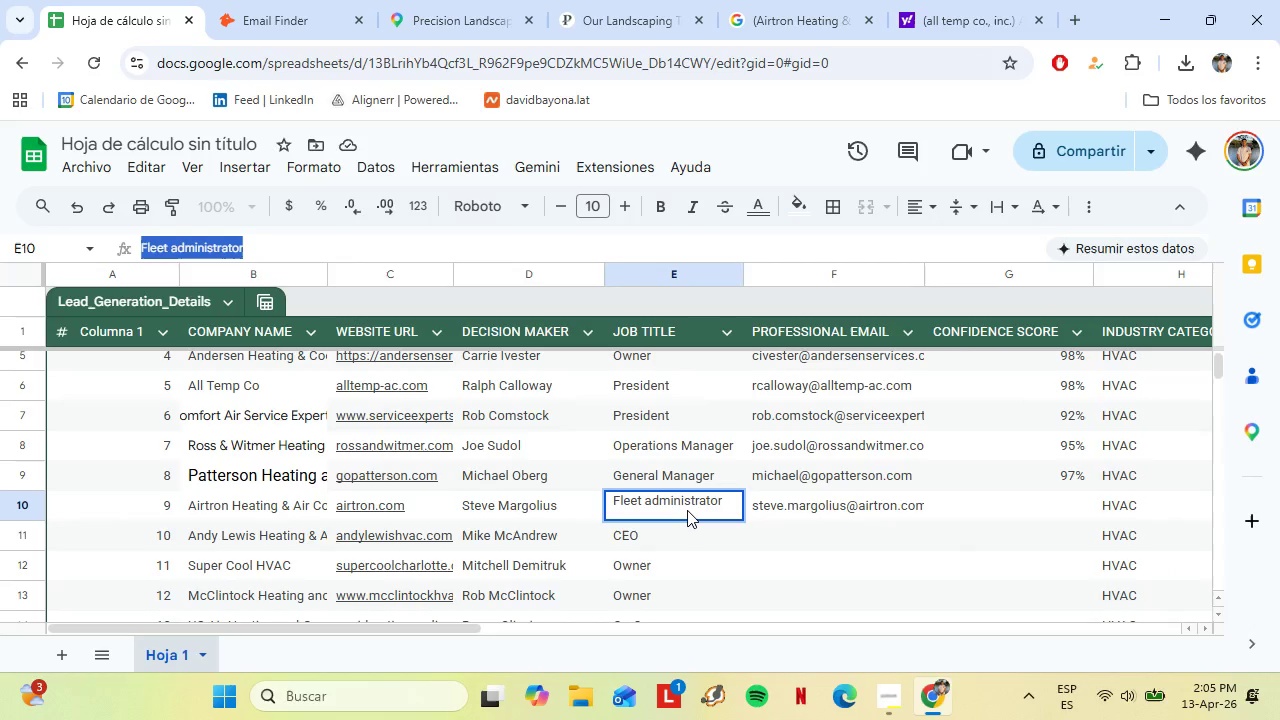 
key(Control+Shift+V)
 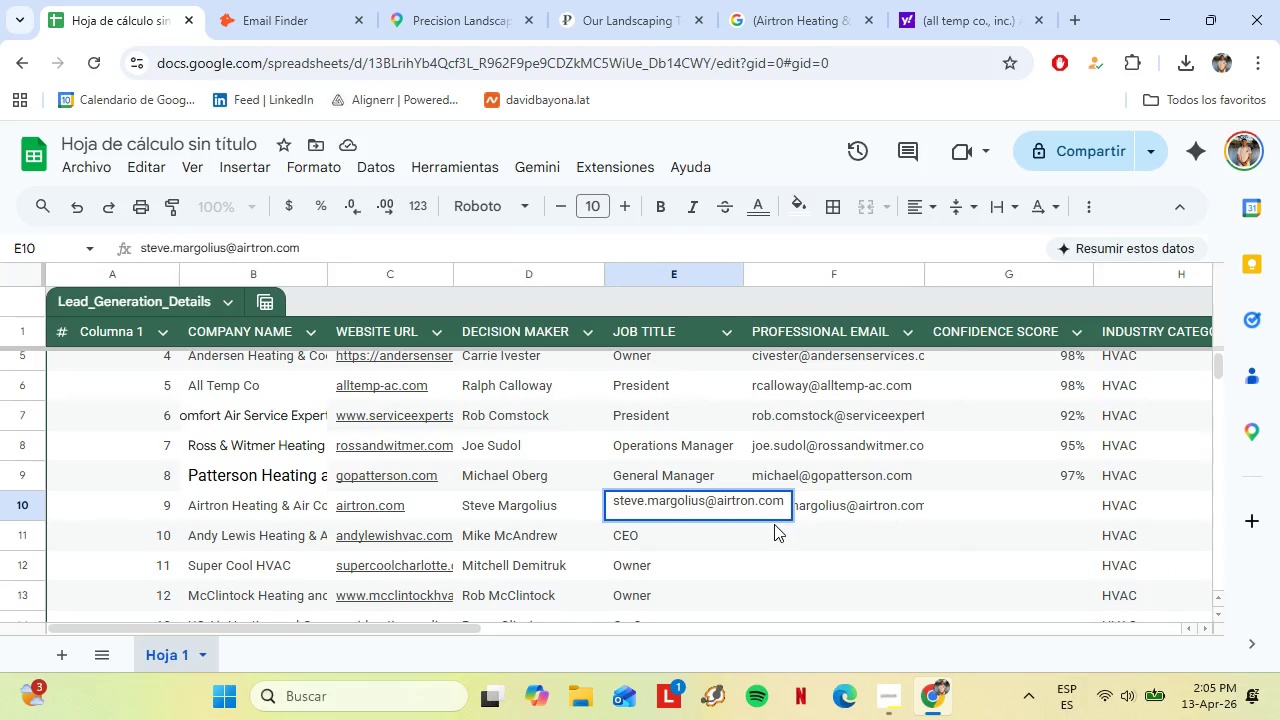 
key(Control+Z)
 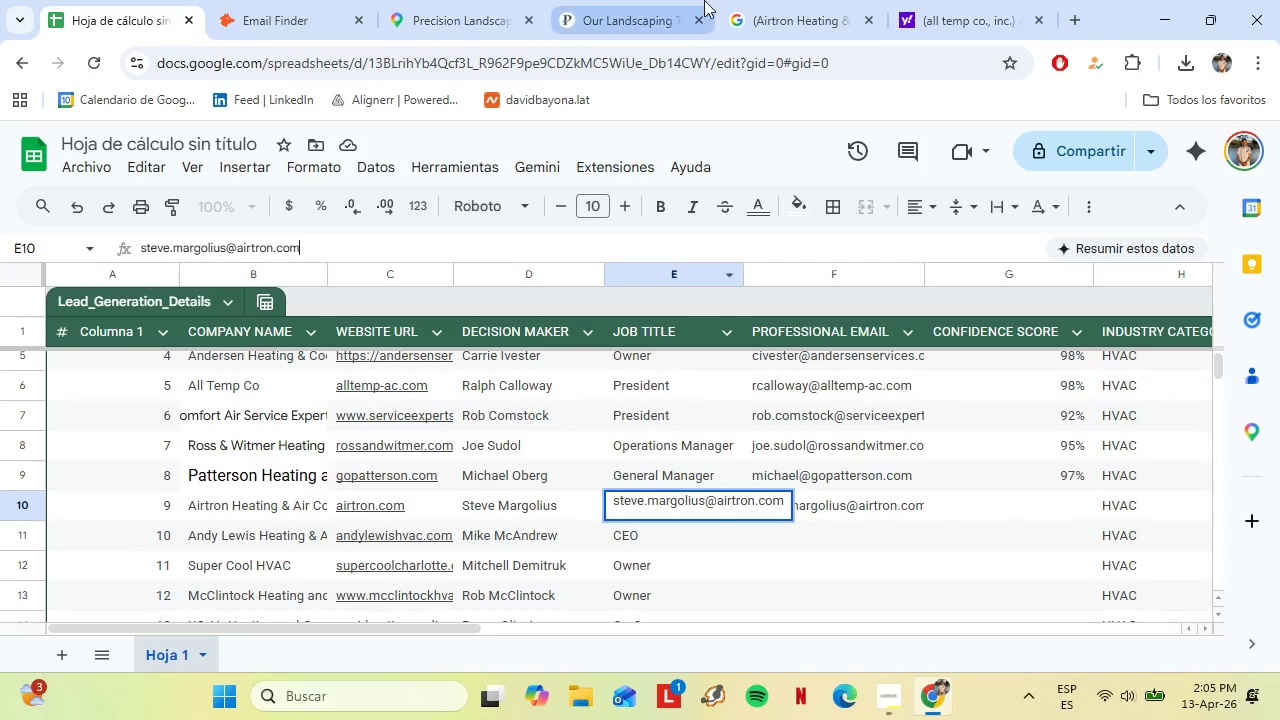 
left_click([853, 0])
 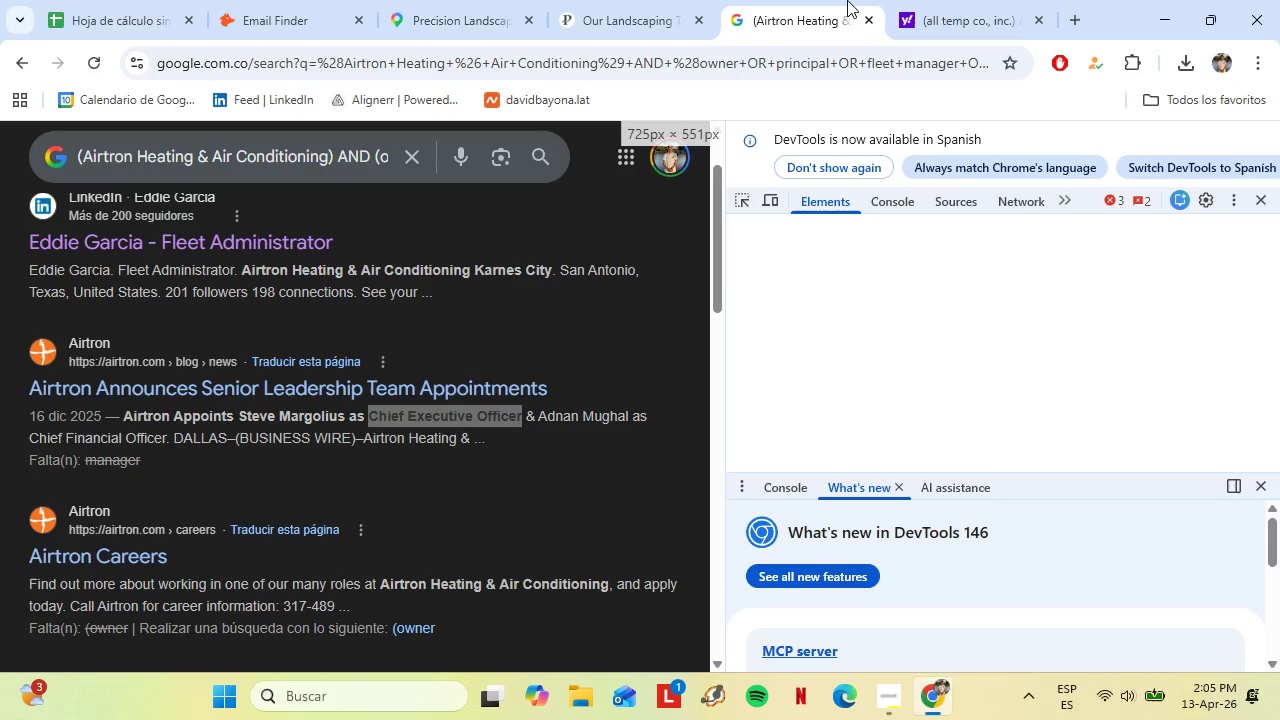 
left_click([1258, 203])
 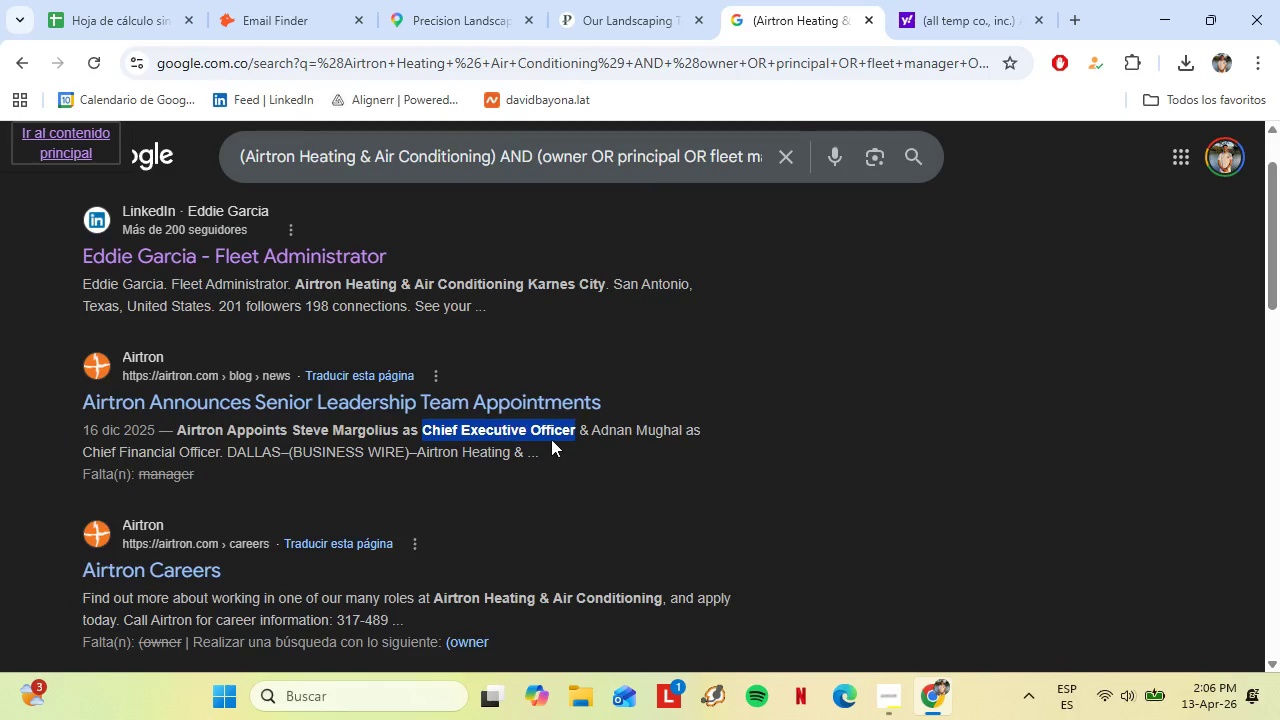 
key(Control+C)
 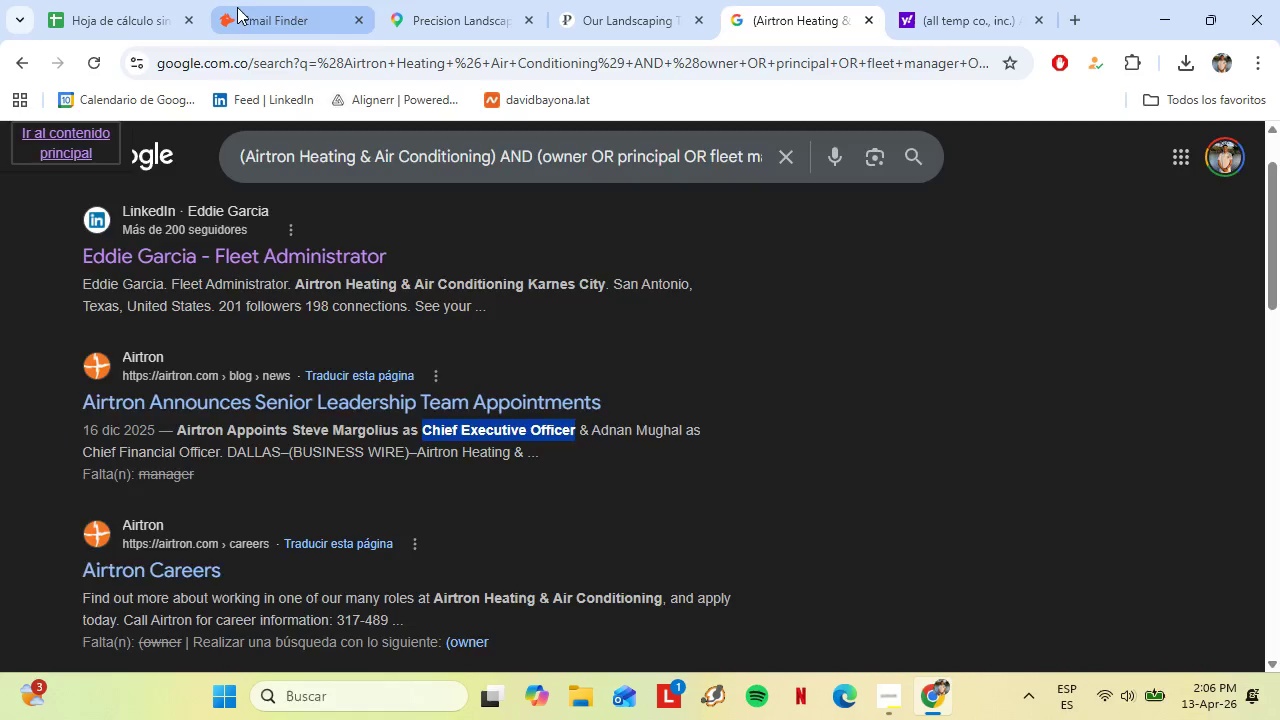 
left_click([237, 7])
 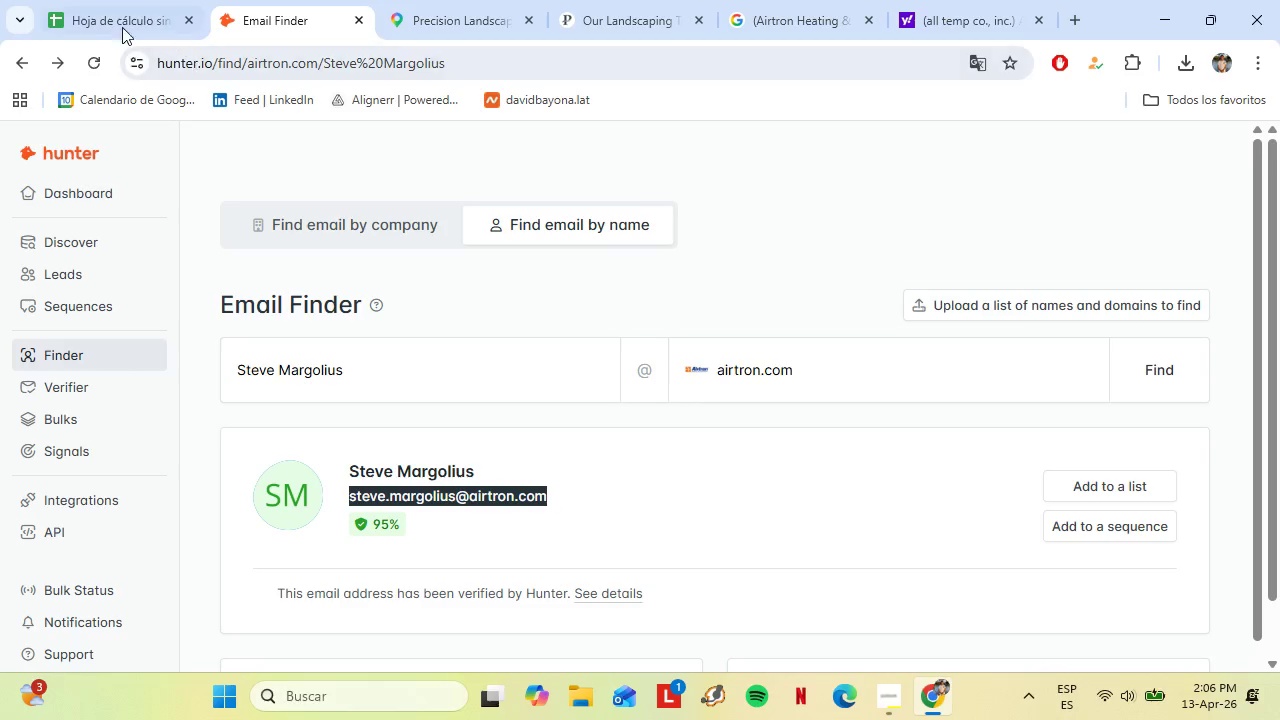 
left_click([95, 19])
 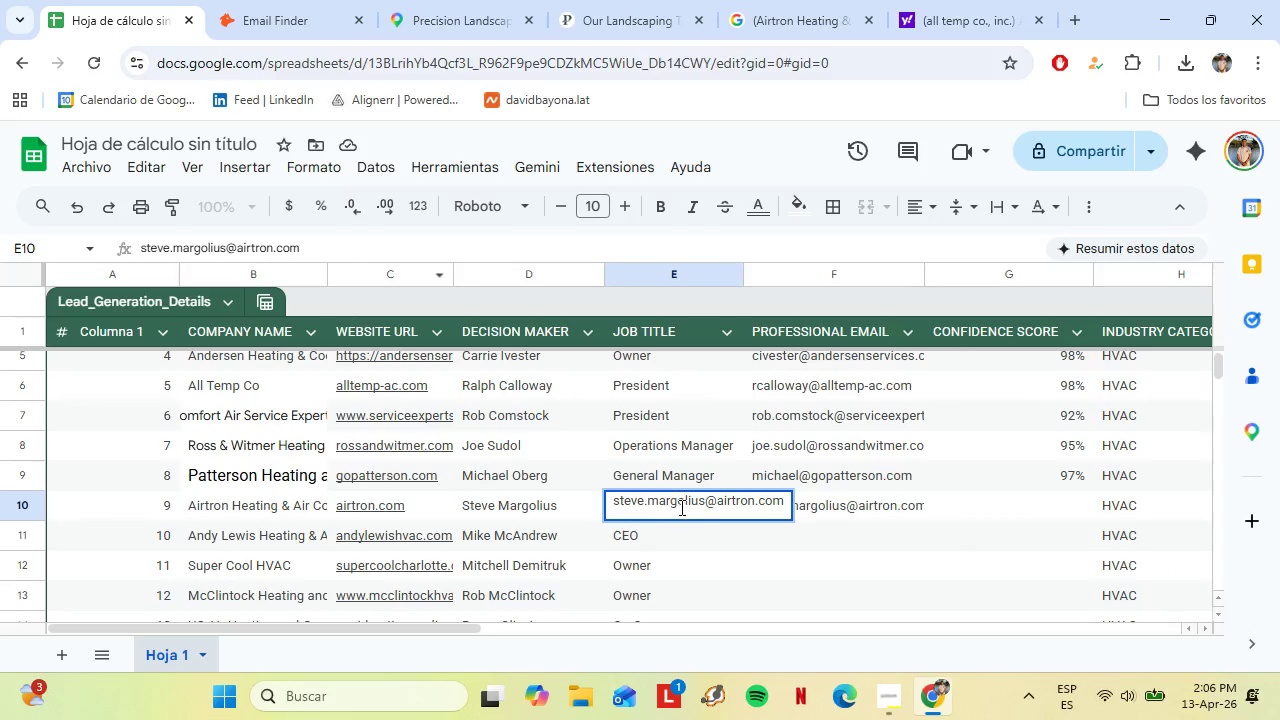 
key(Control+Shift+V)
 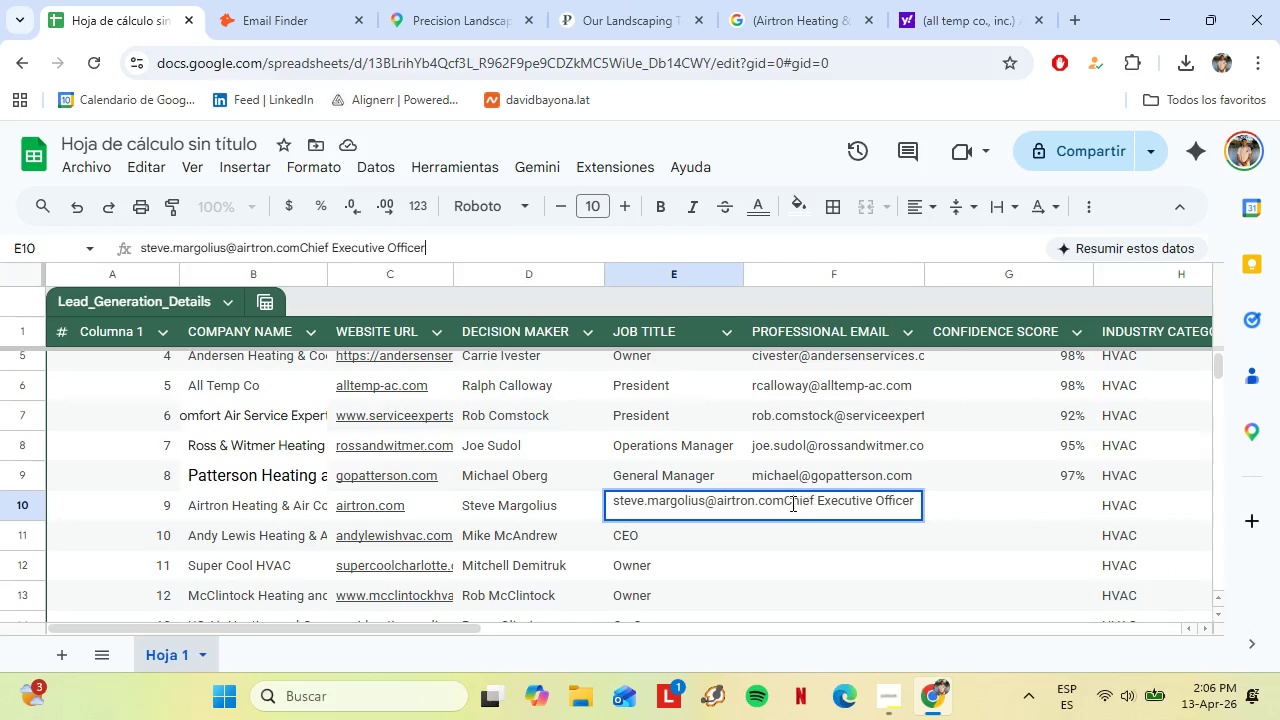 
left_click_drag(start_coordinate=[784, 504], to_coordinate=[599, 516])
 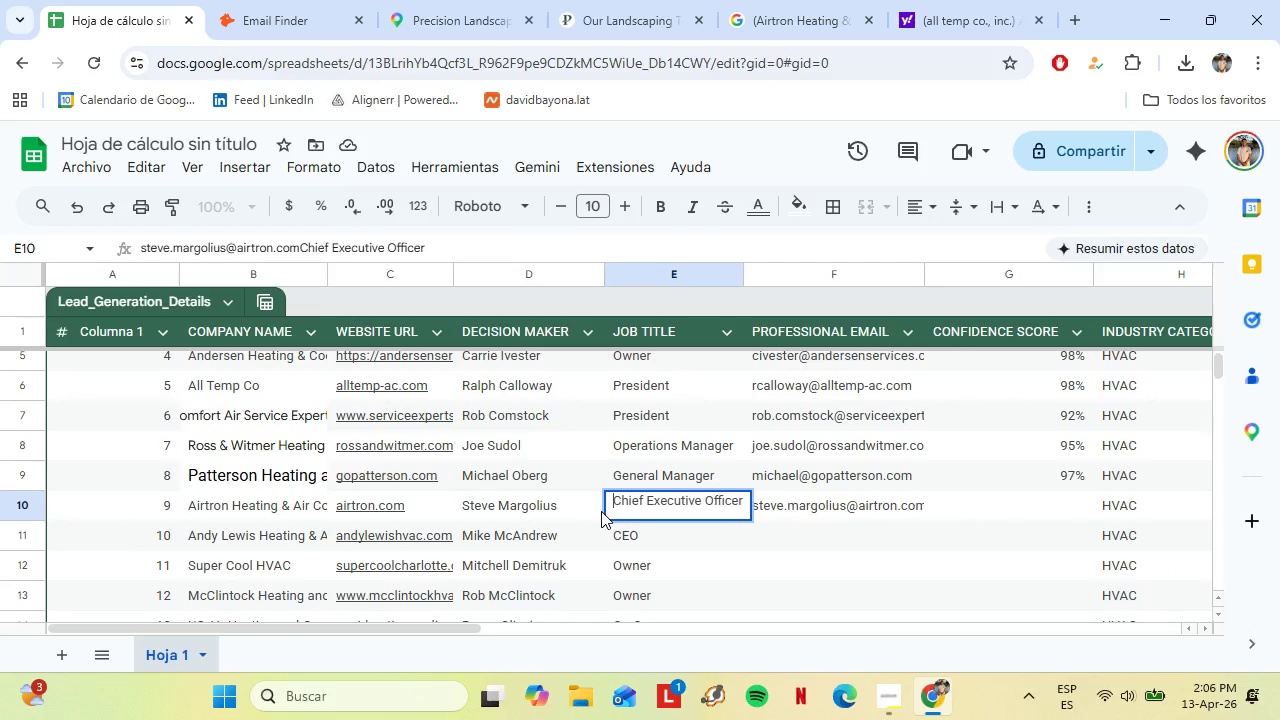 
key(Backspace)
 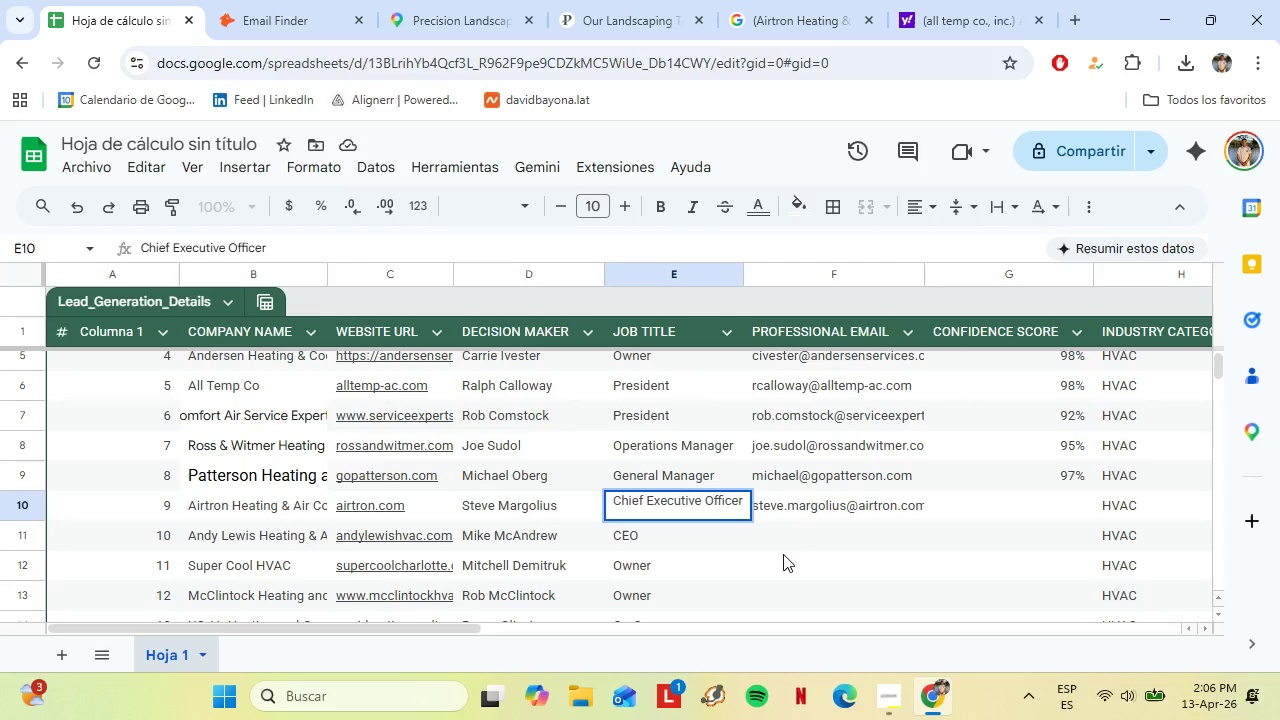 
key(Enter)
 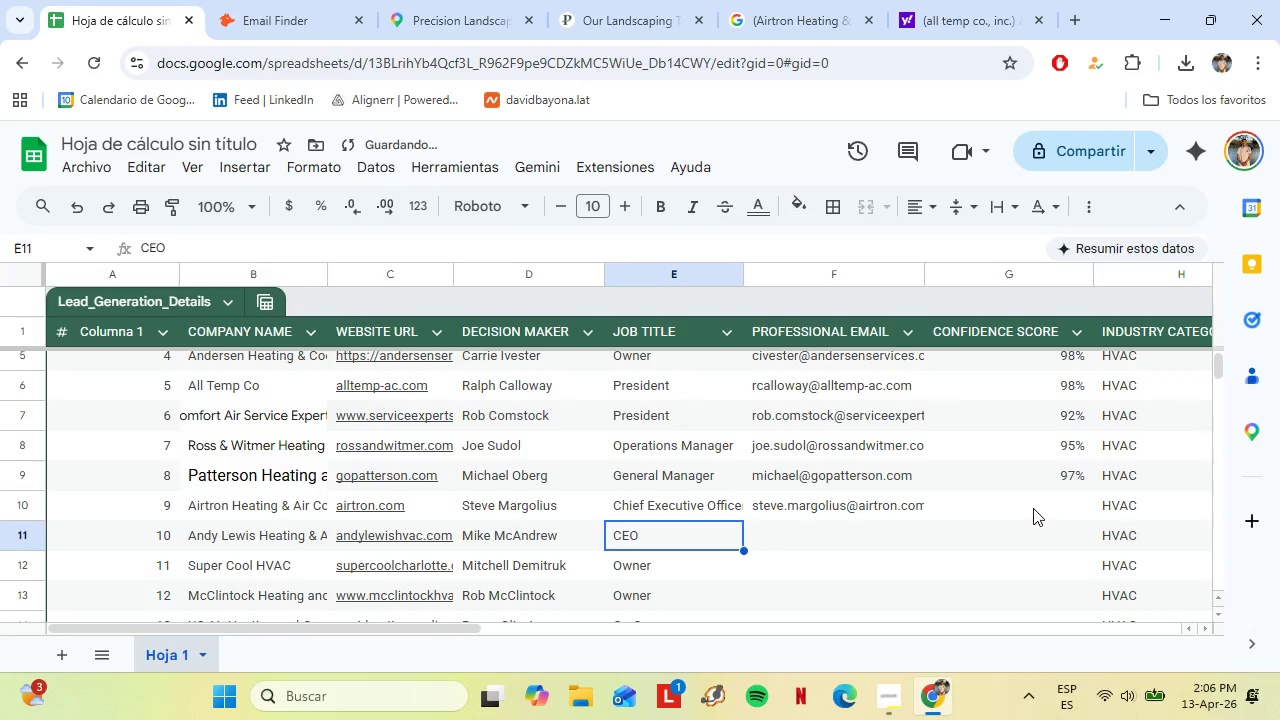 
left_click([1033, 508])
 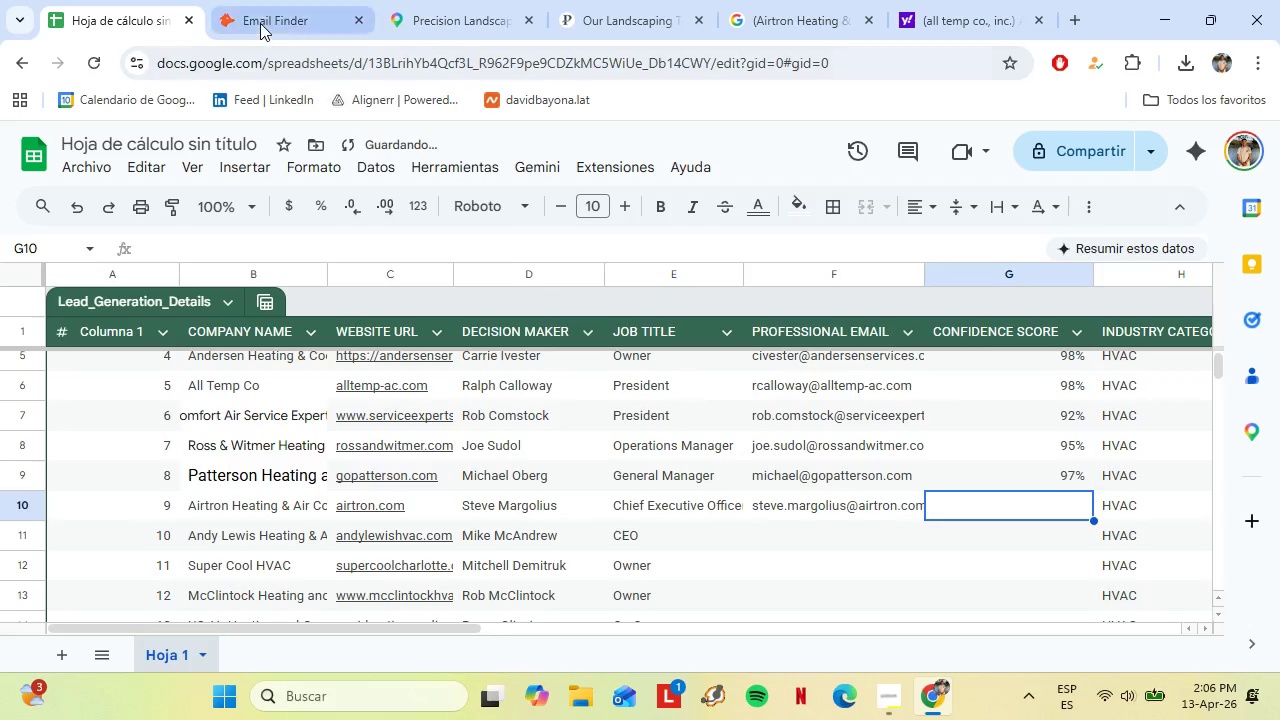 
left_click([260, 17])
 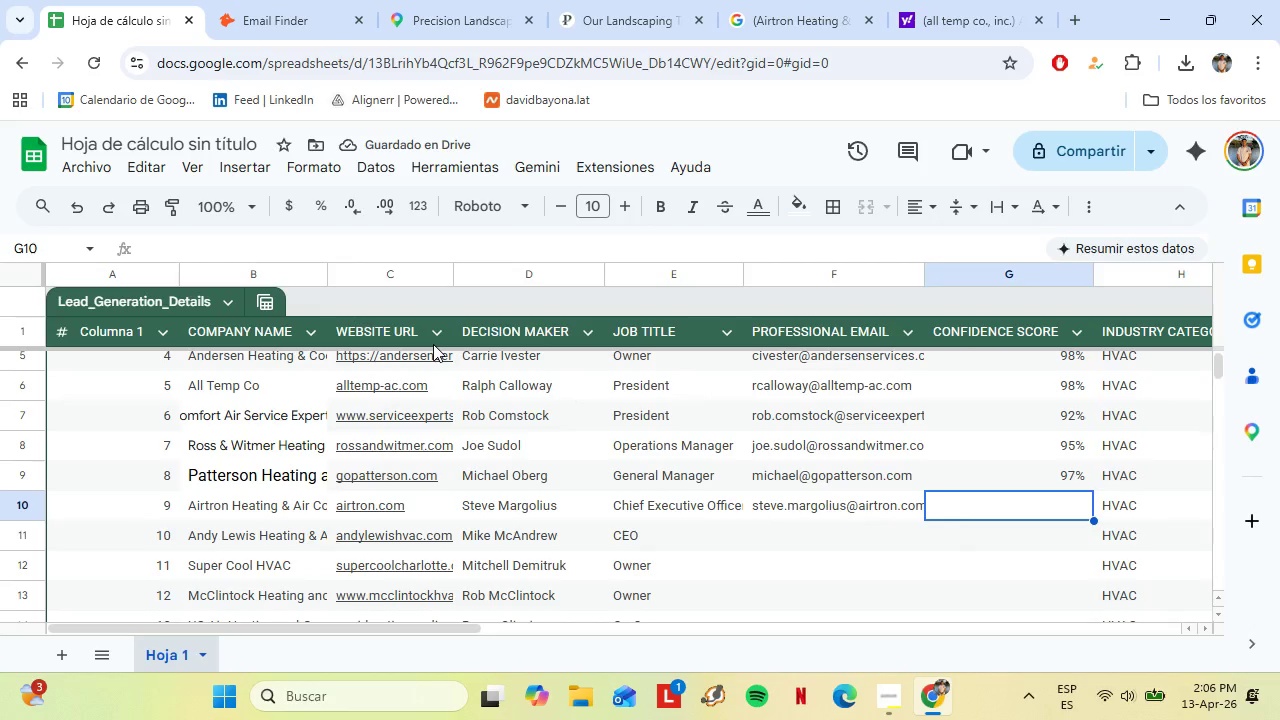 
type(95%)
 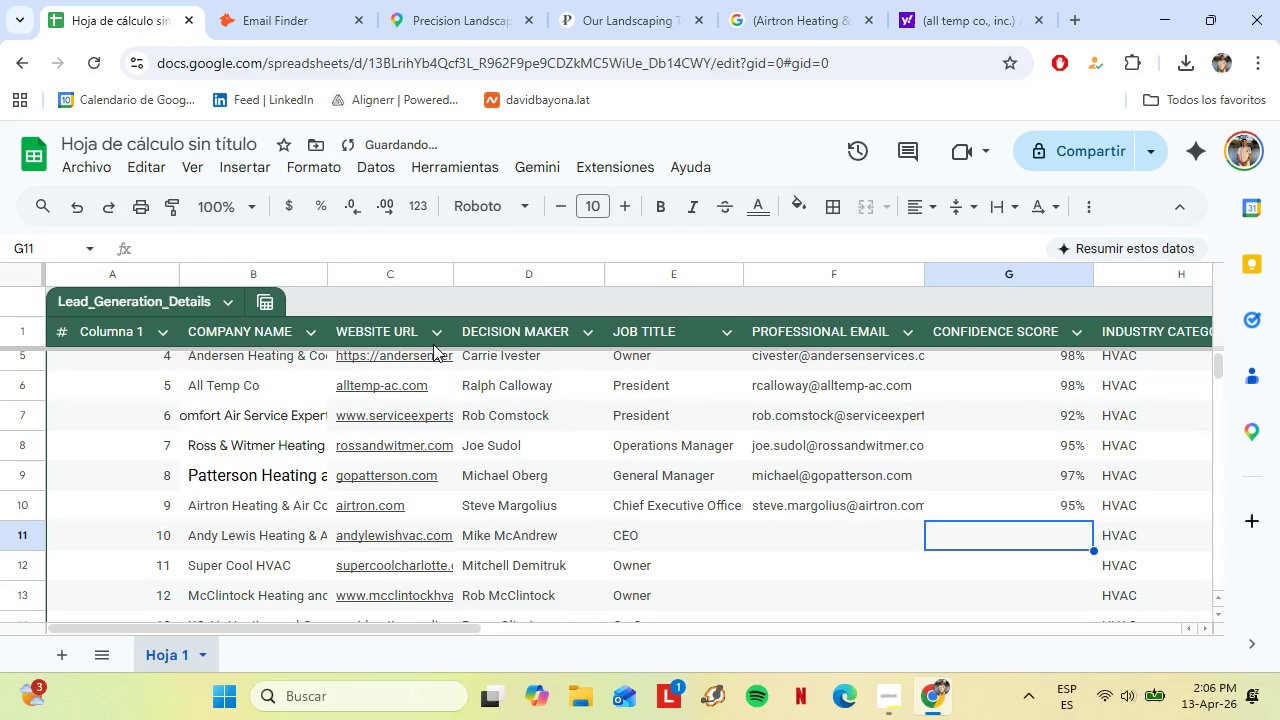 
 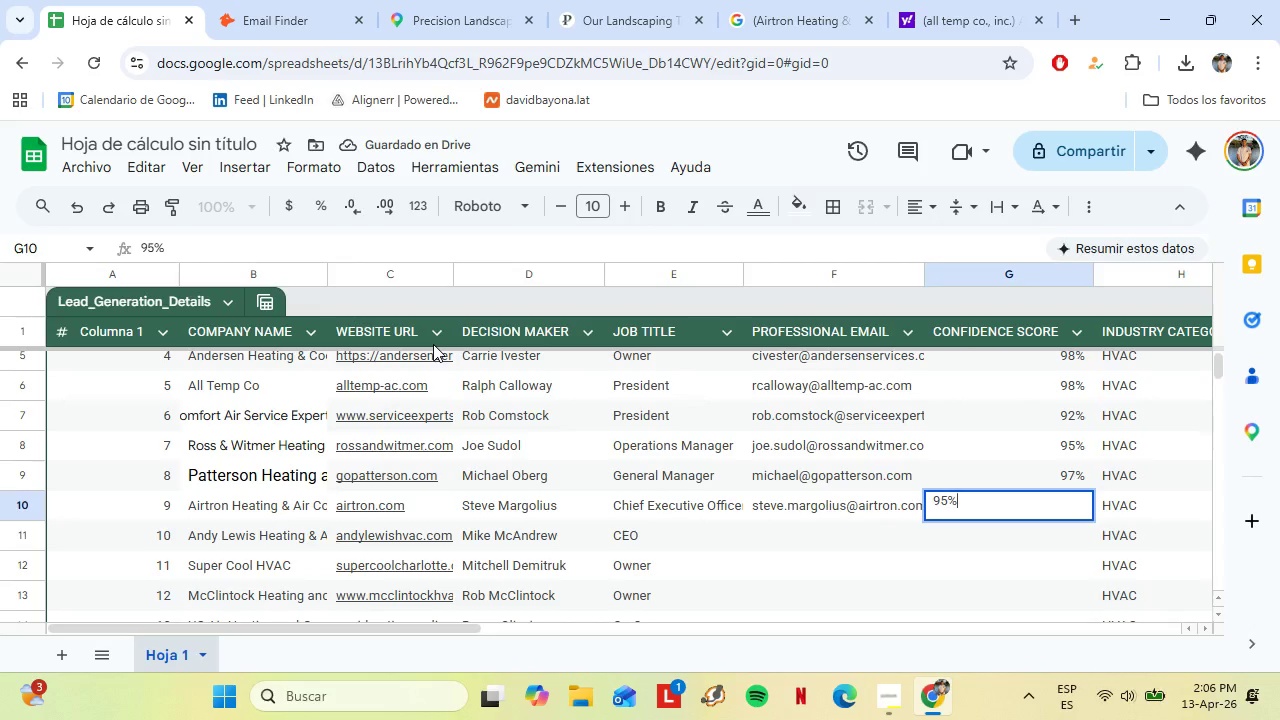 
key(ArrowDown)
 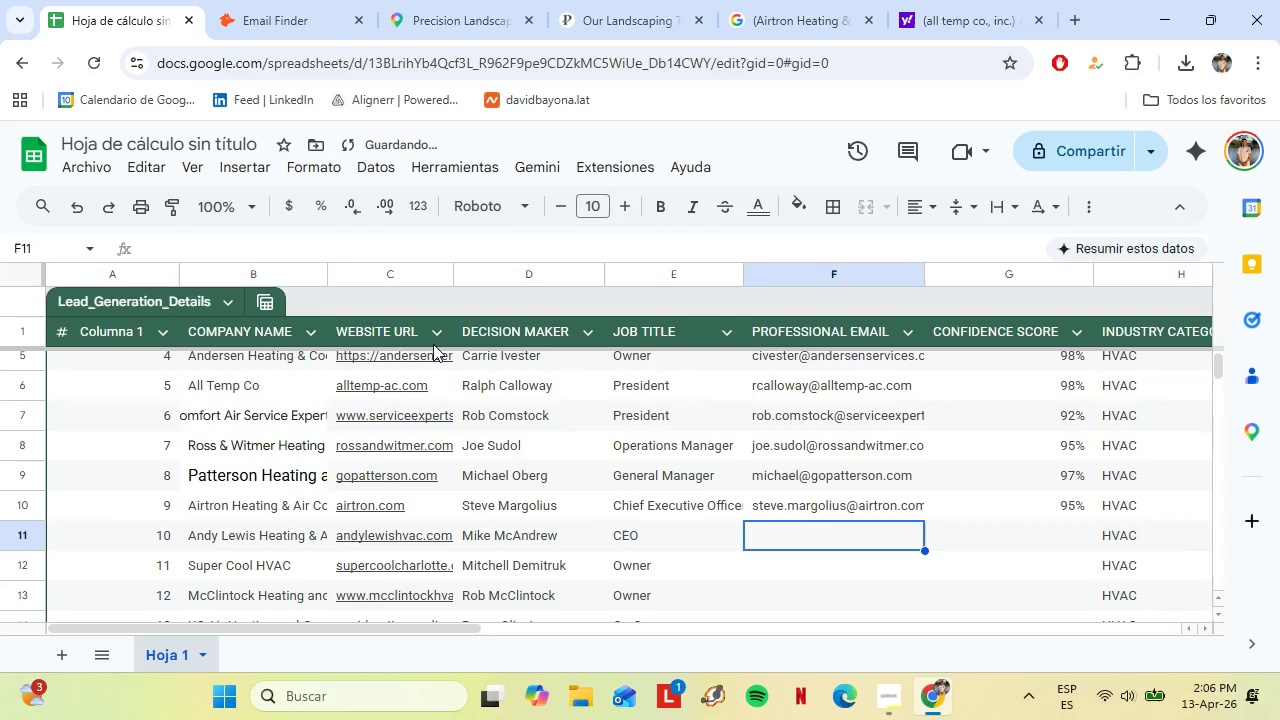 
key(ArrowLeft)
 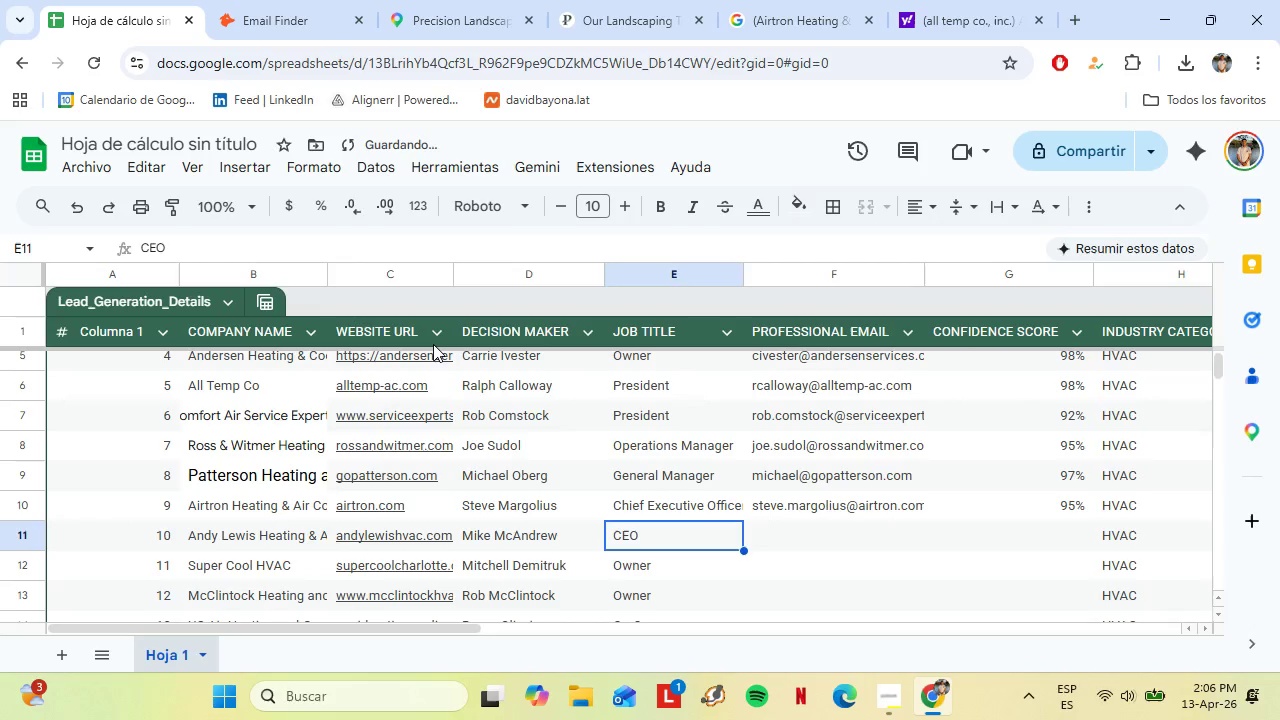 
key(ArrowLeft)
 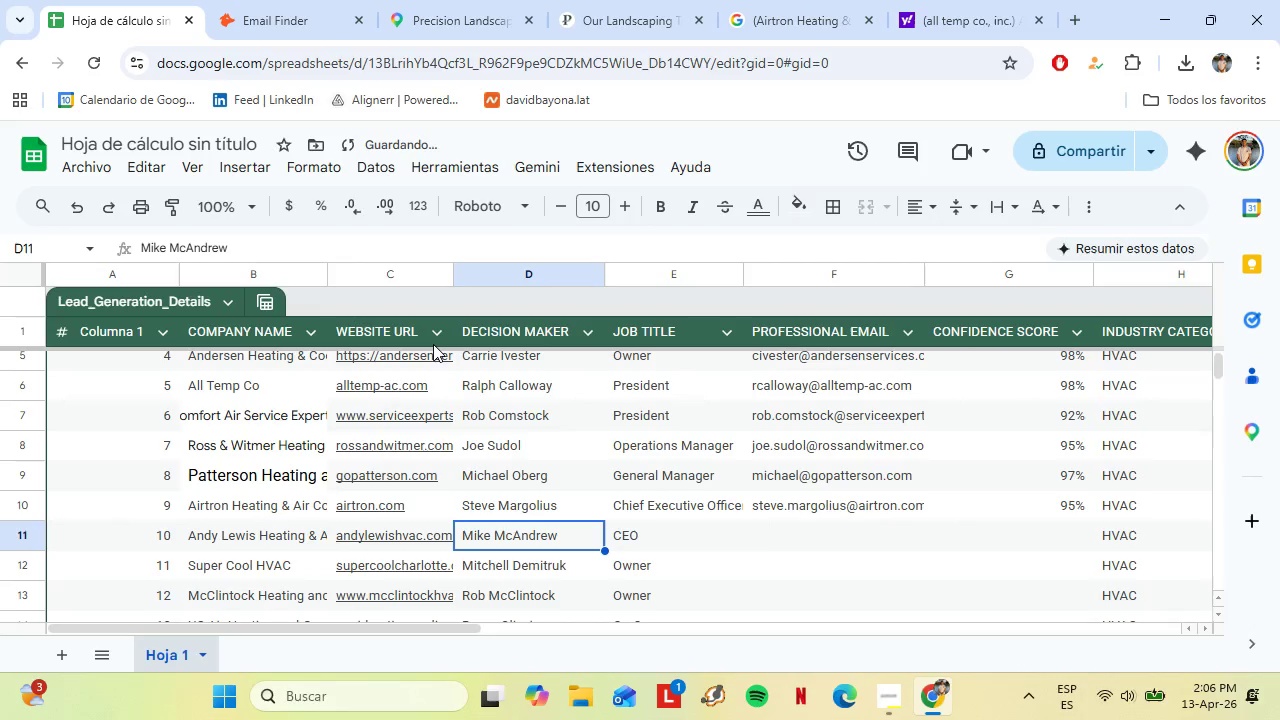 
key(ArrowLeft)
 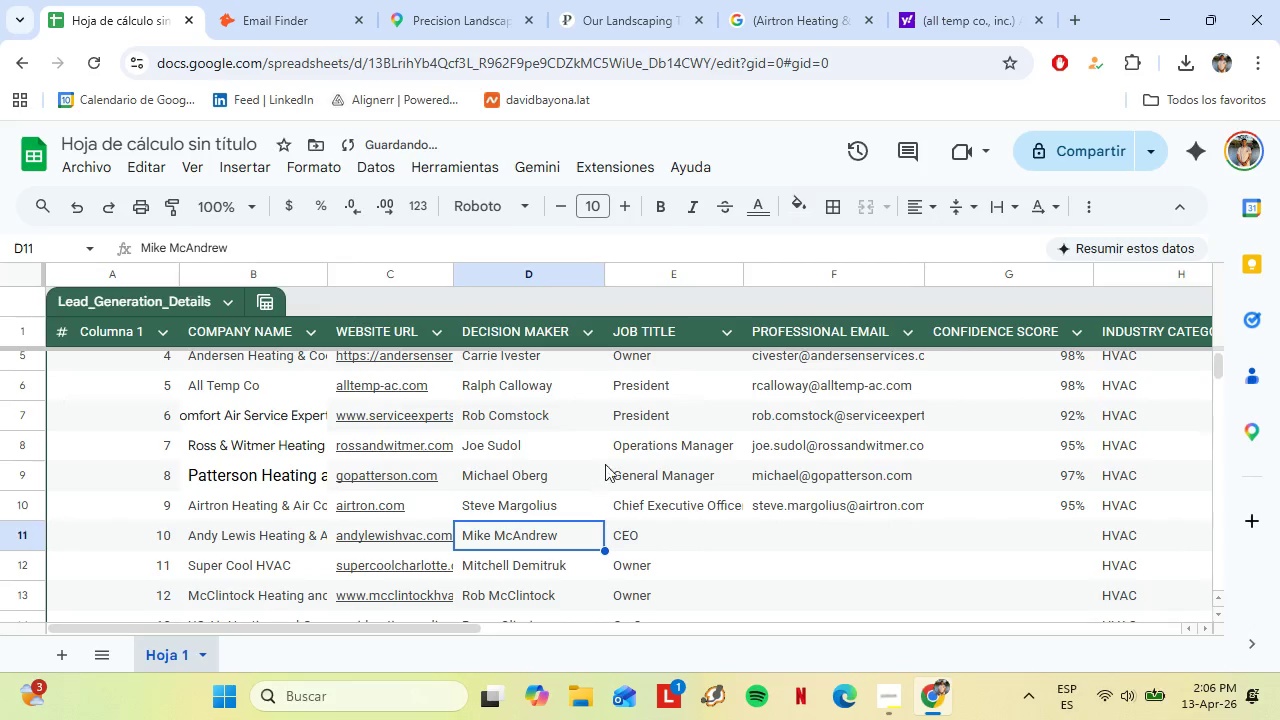 
key(Control+C)
 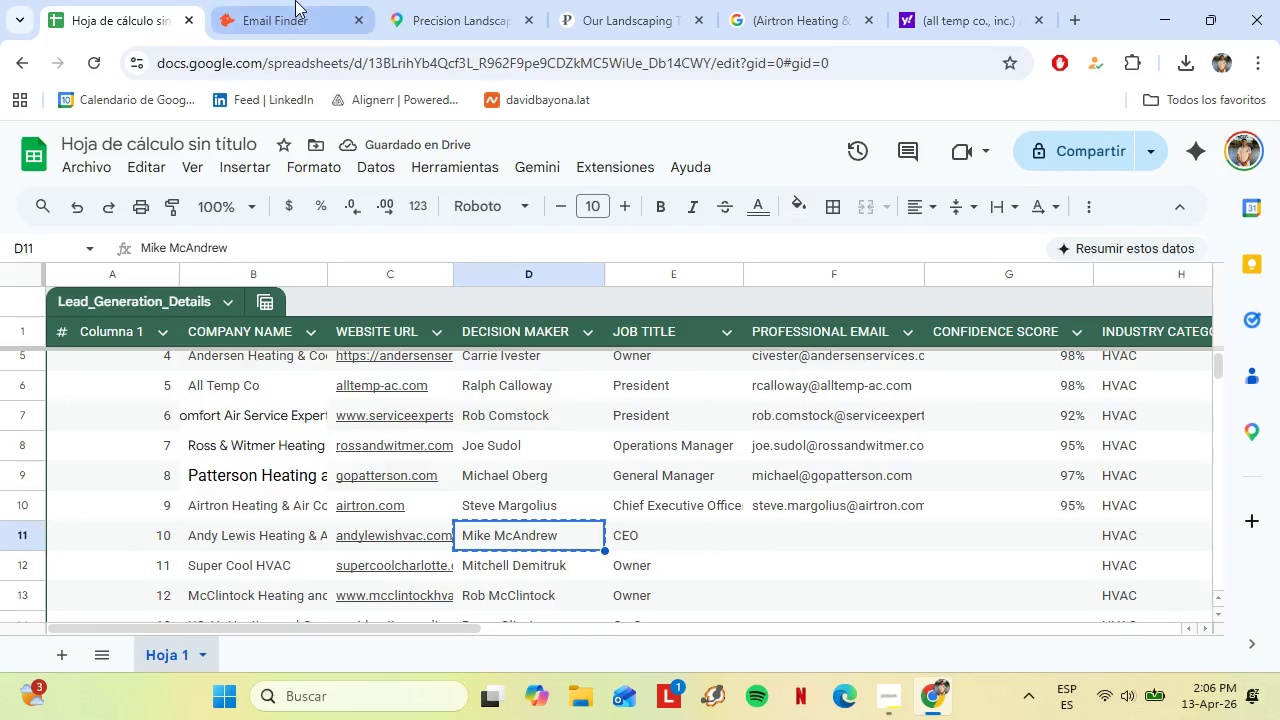 
left_click([295, 0])
 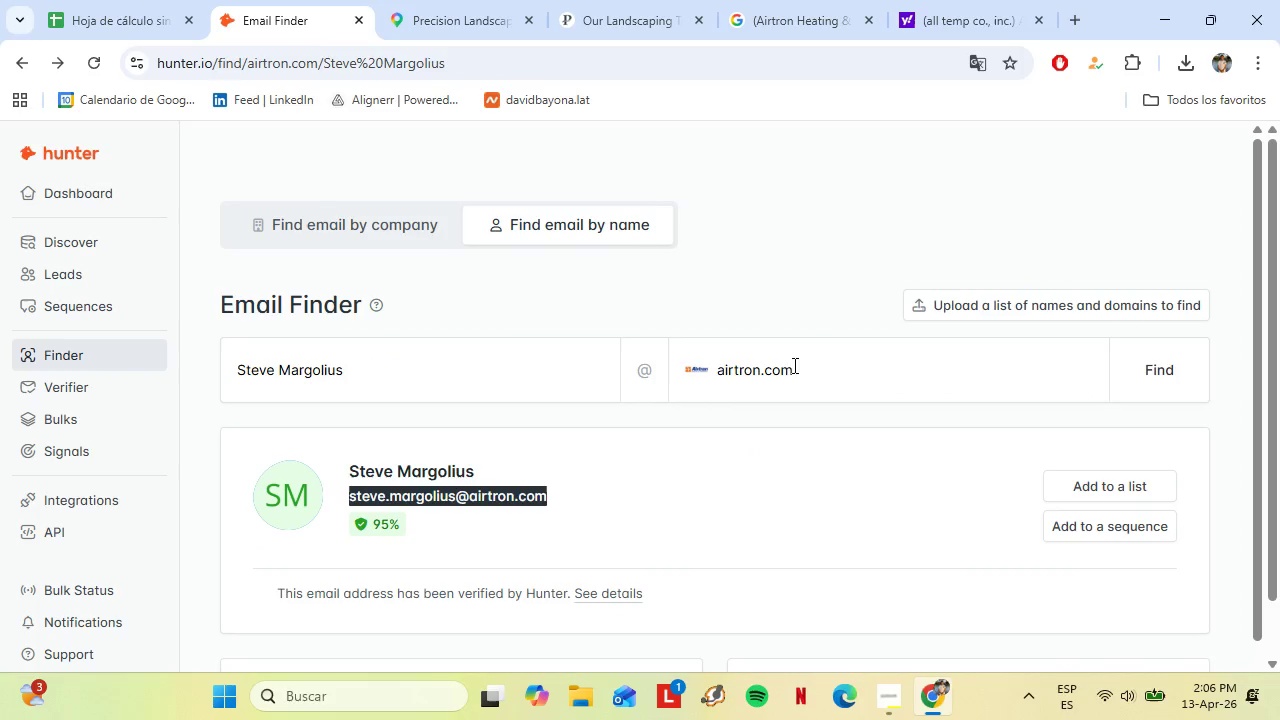 
left_click_drag(start_coordinate=[803, 368], to_coordinate=[602, 382])
 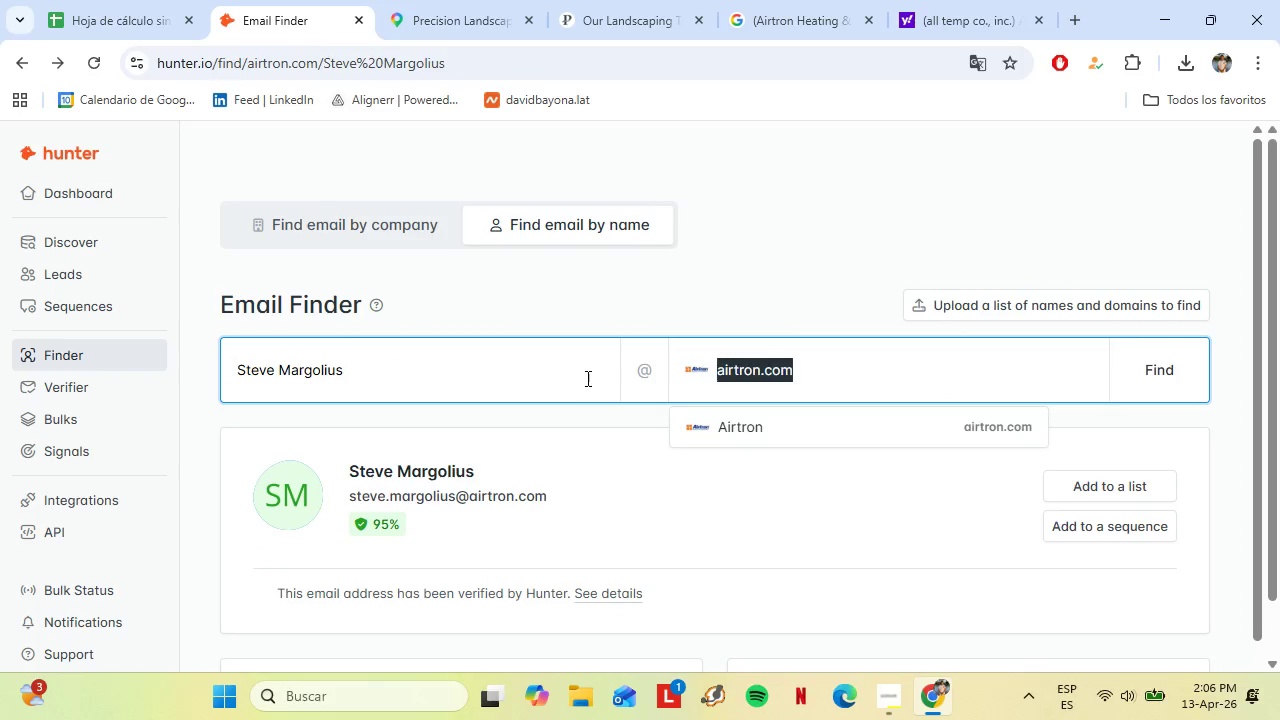 
key(Backspace)
 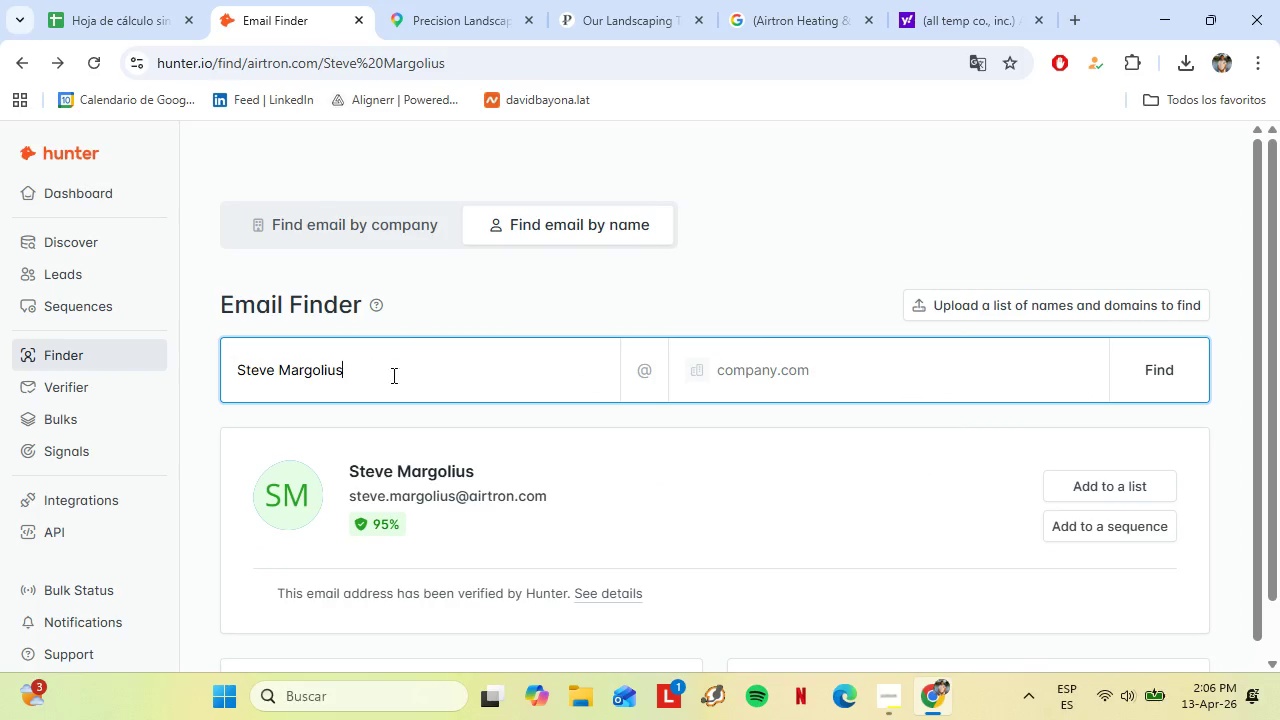 
left_click_drag(start_coordinate=[405, 375], to_coordinate=[151, 378])
 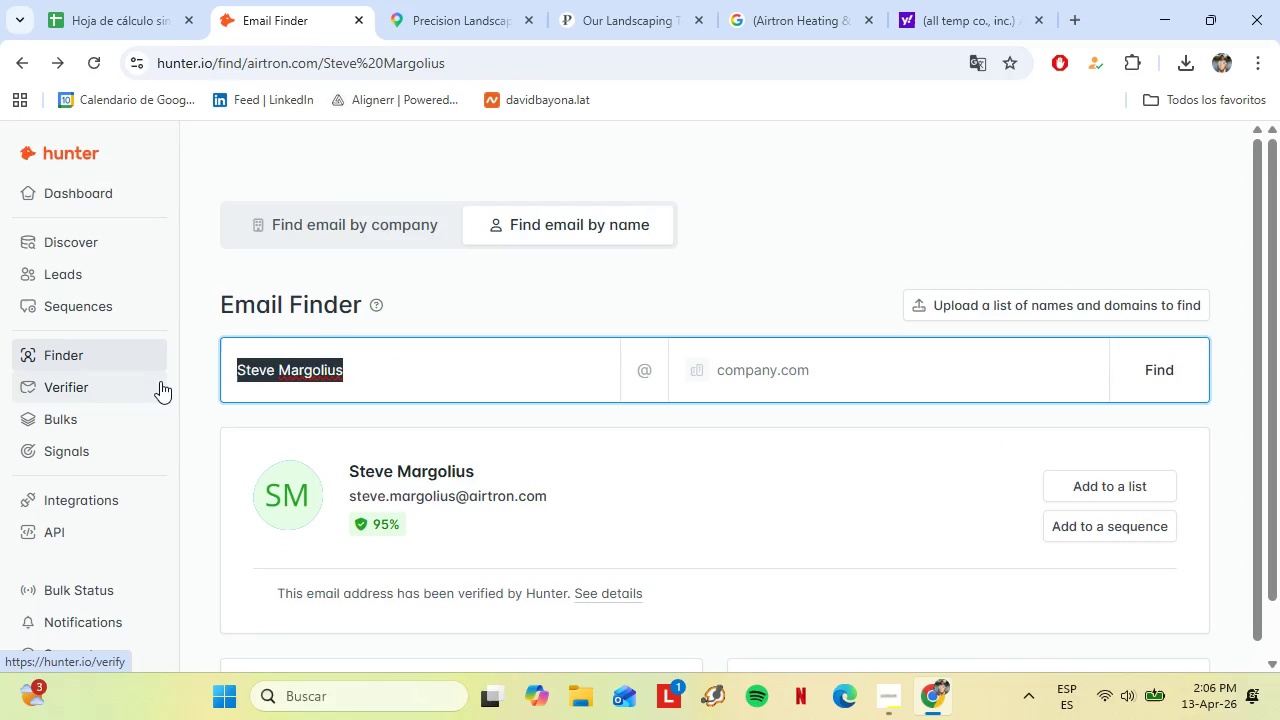 
key(Control+Shift+V)
 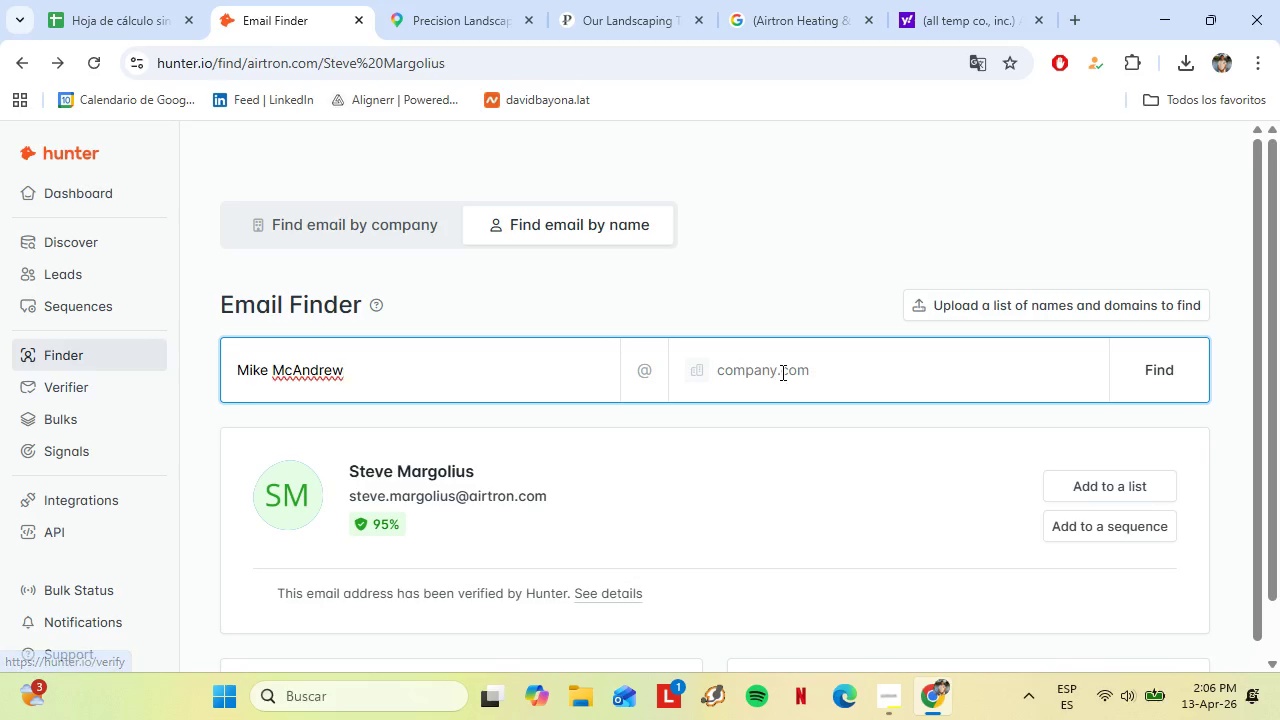 
left_click([782, 372])
 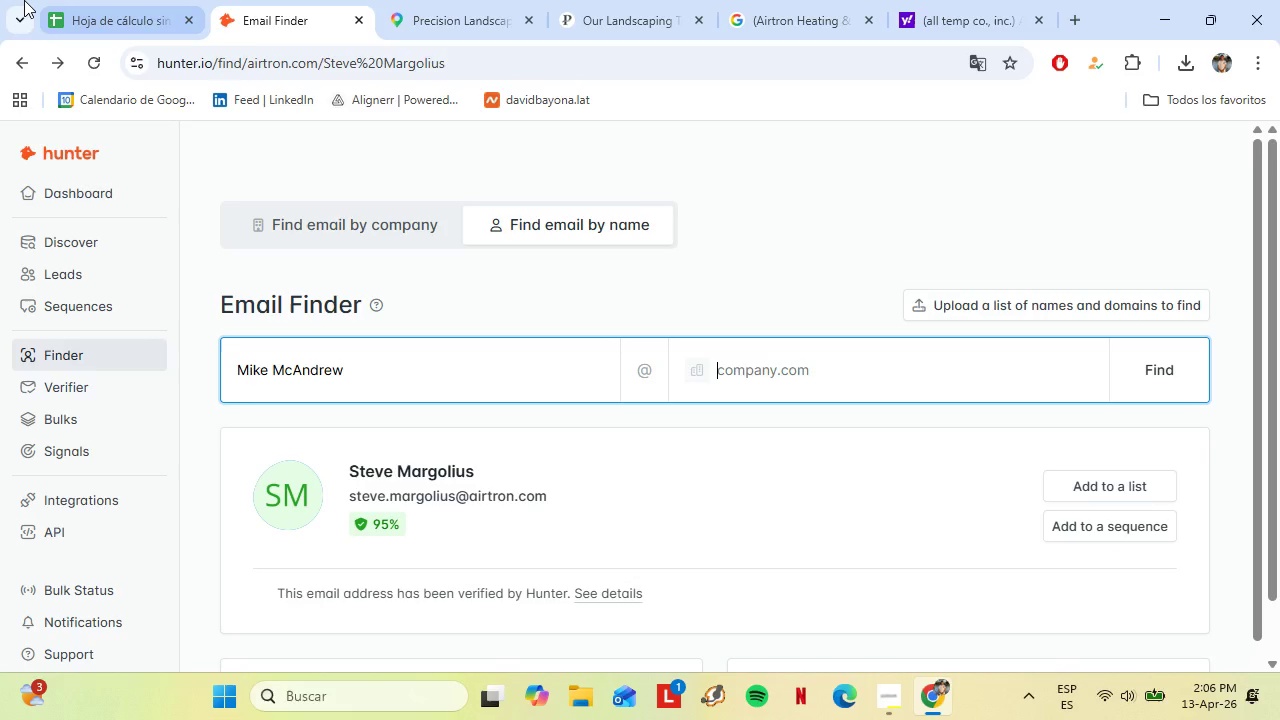 
double_click([74, 0])
 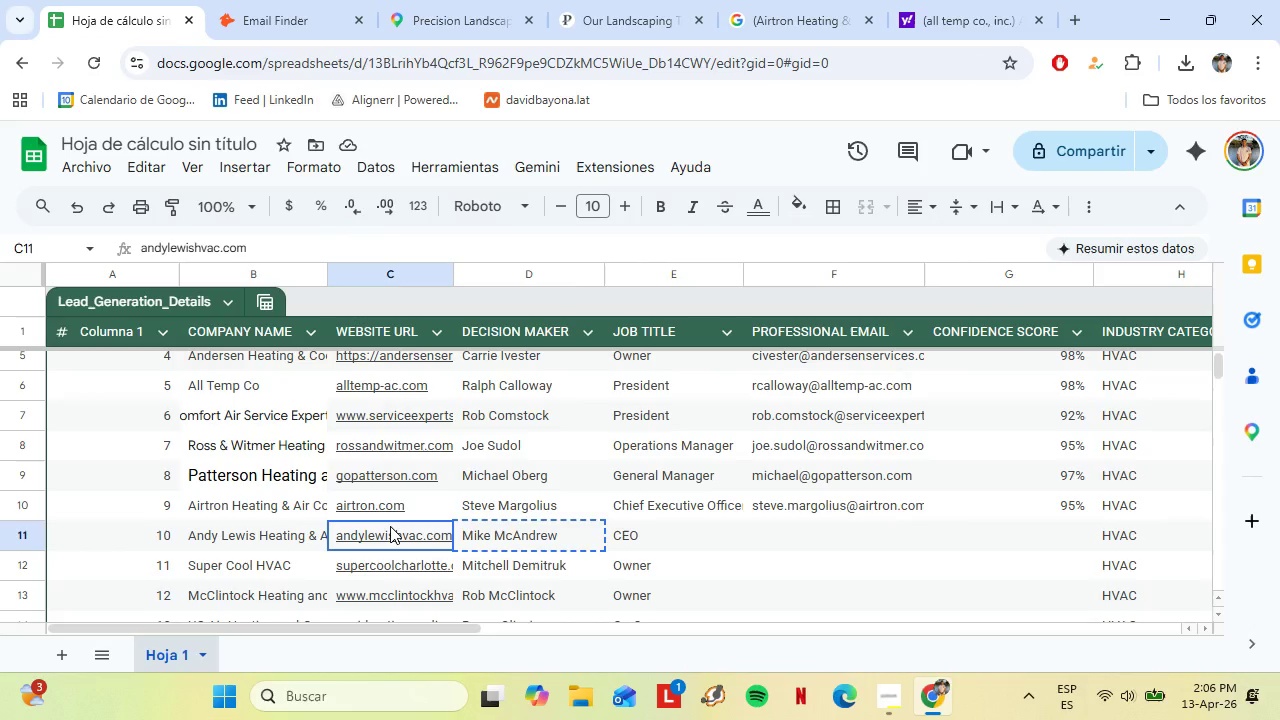 
key(Control+C)
 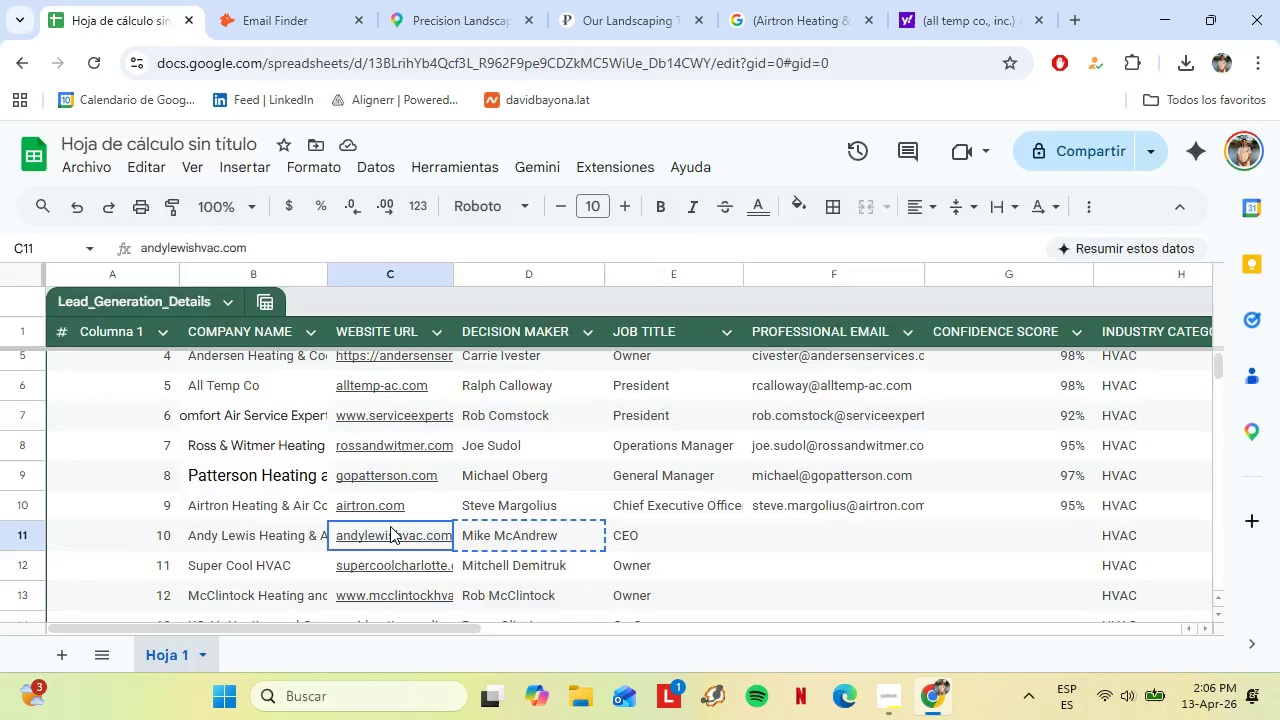 
key(Control+Shift+V)
 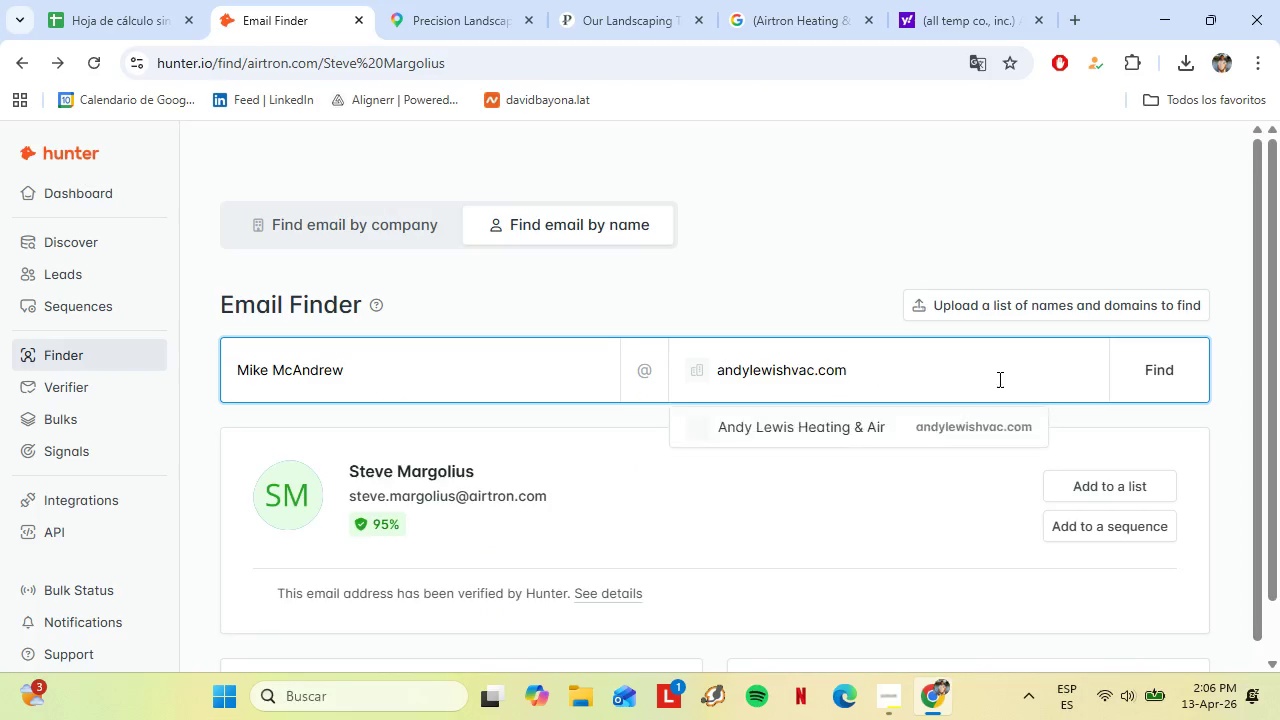 
key(Enter)
 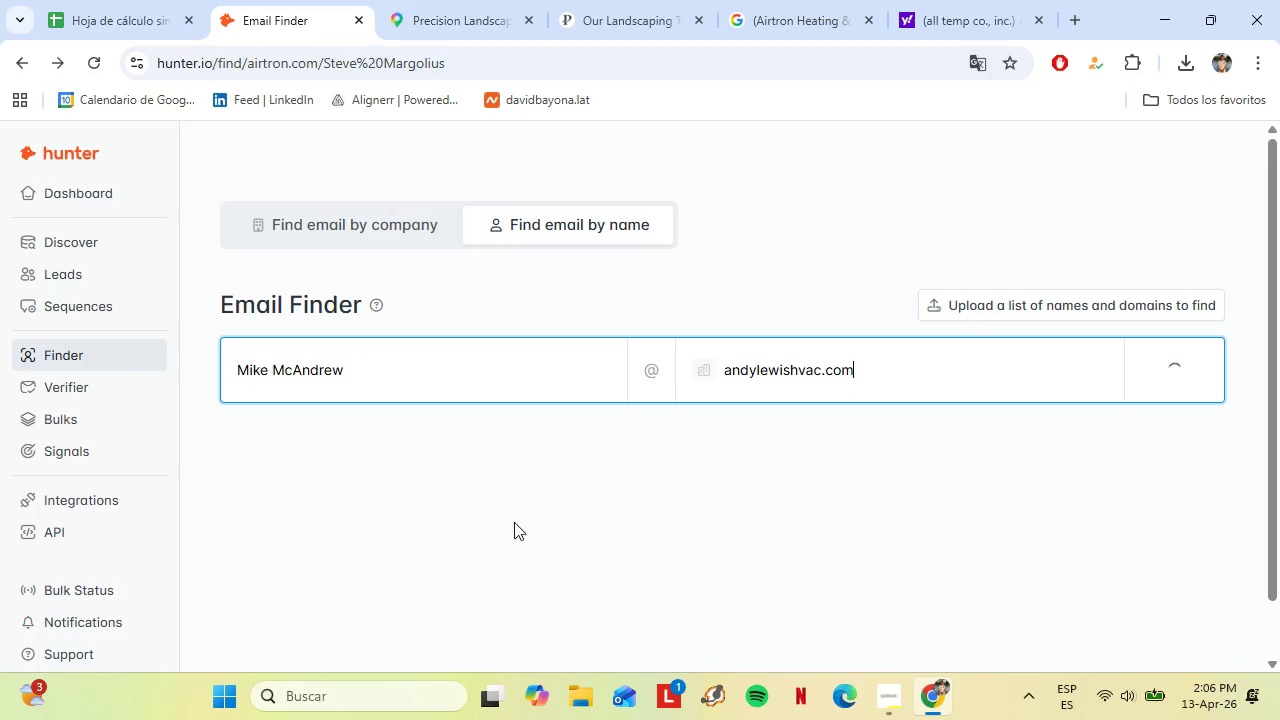 
mouse_move([395, 523])
 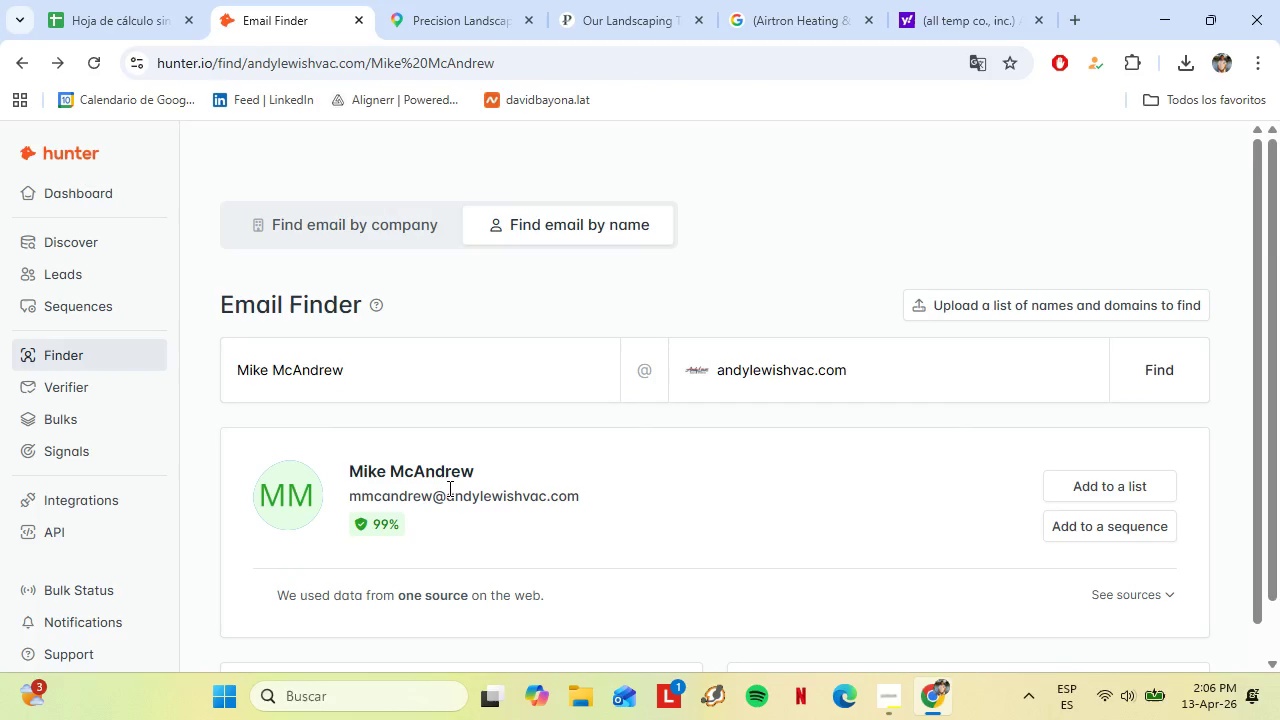 
double_click([448, 487])
 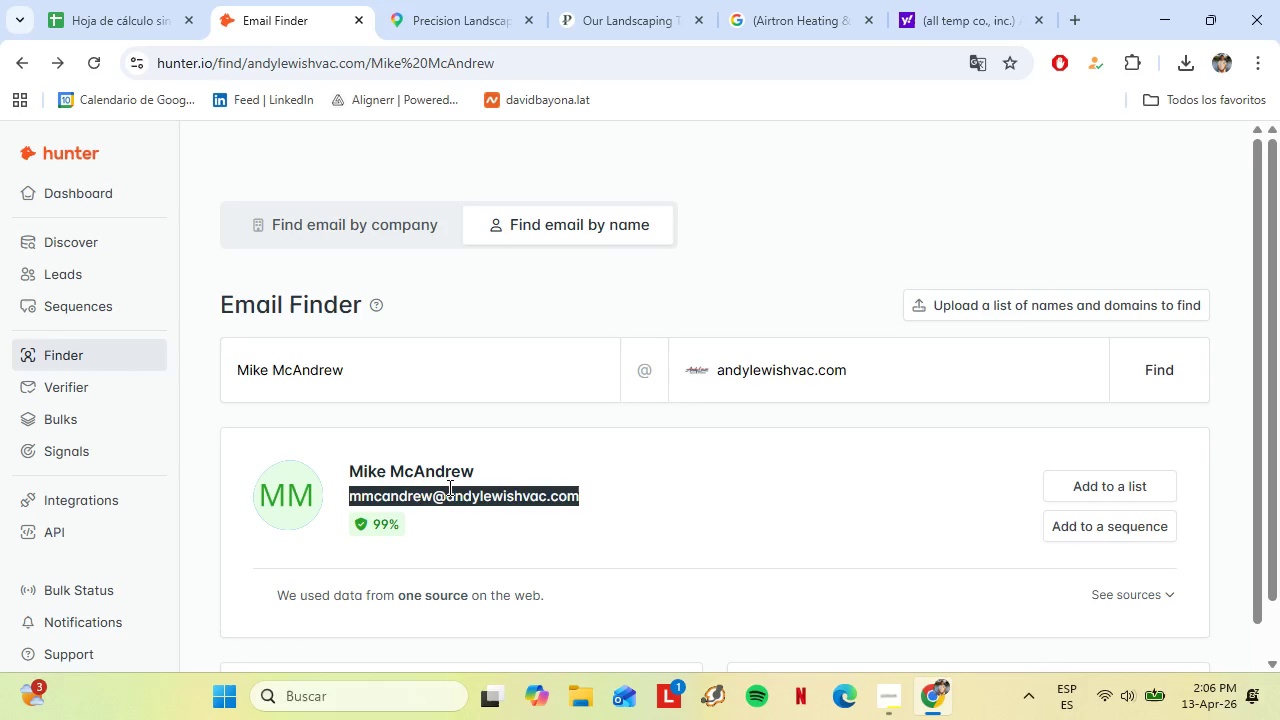 
triple_click([448, 487])
 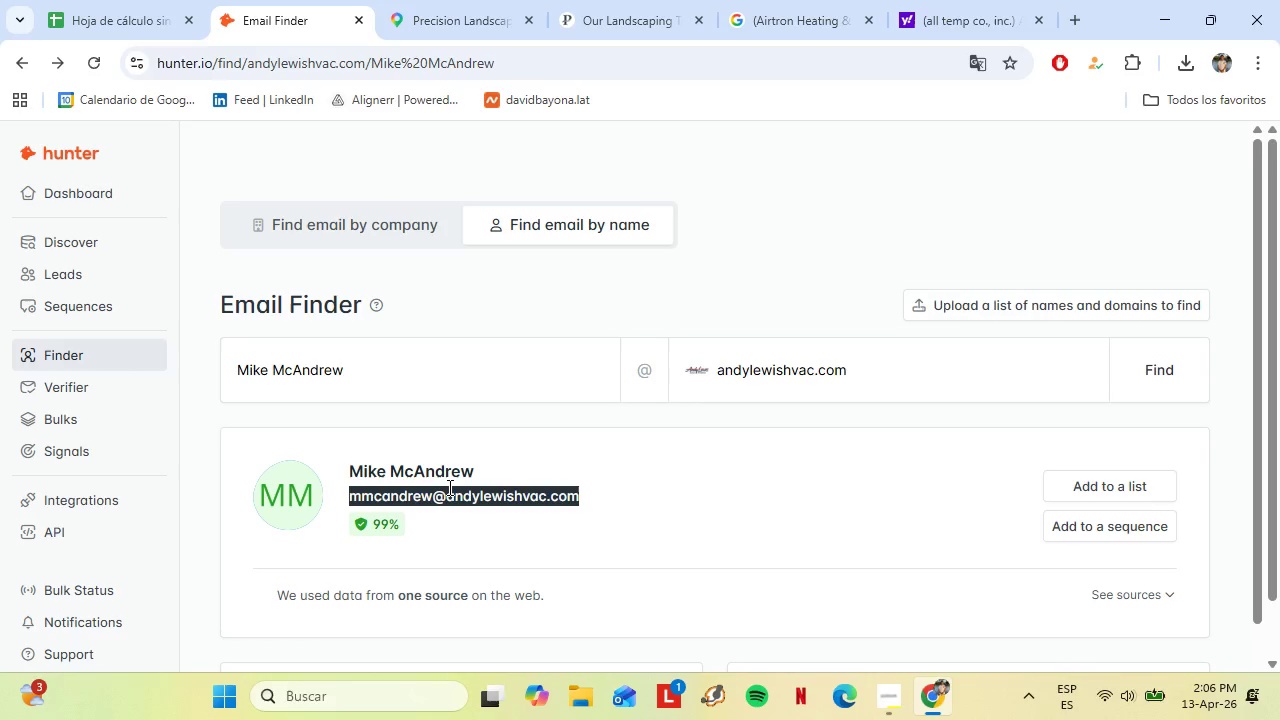 
key(Control+C)
 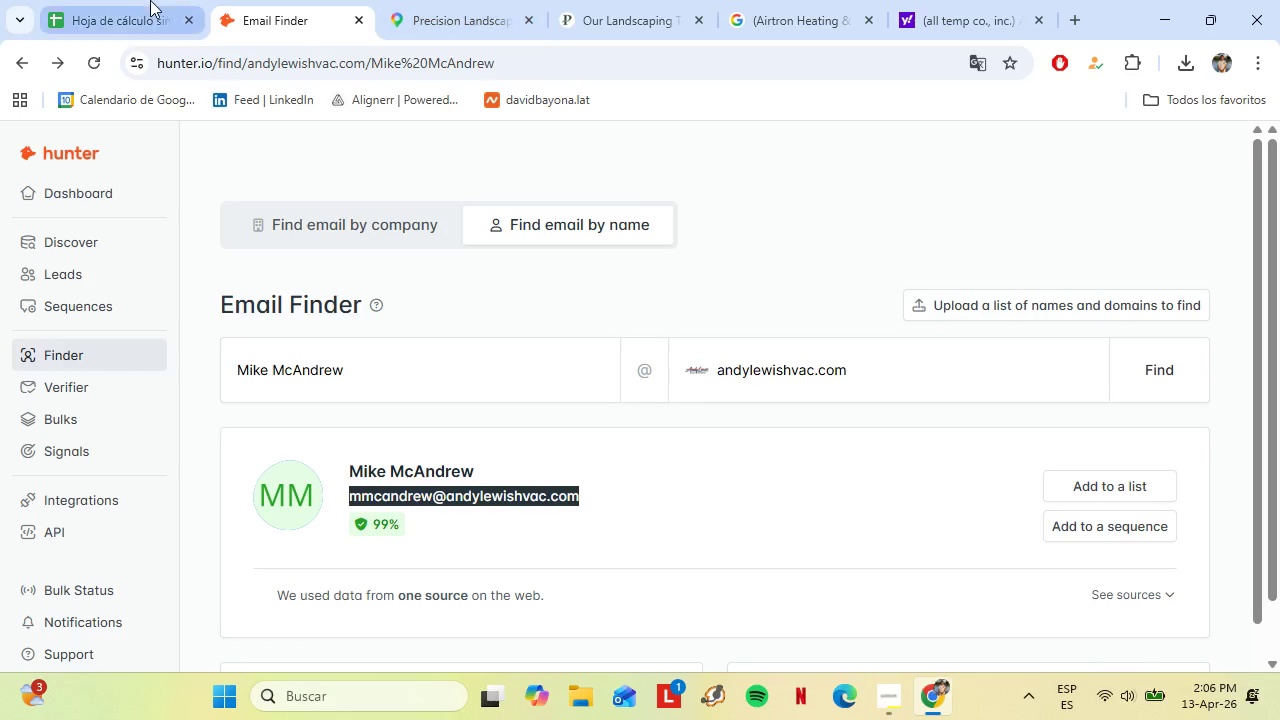 
left_click([138, 0])
 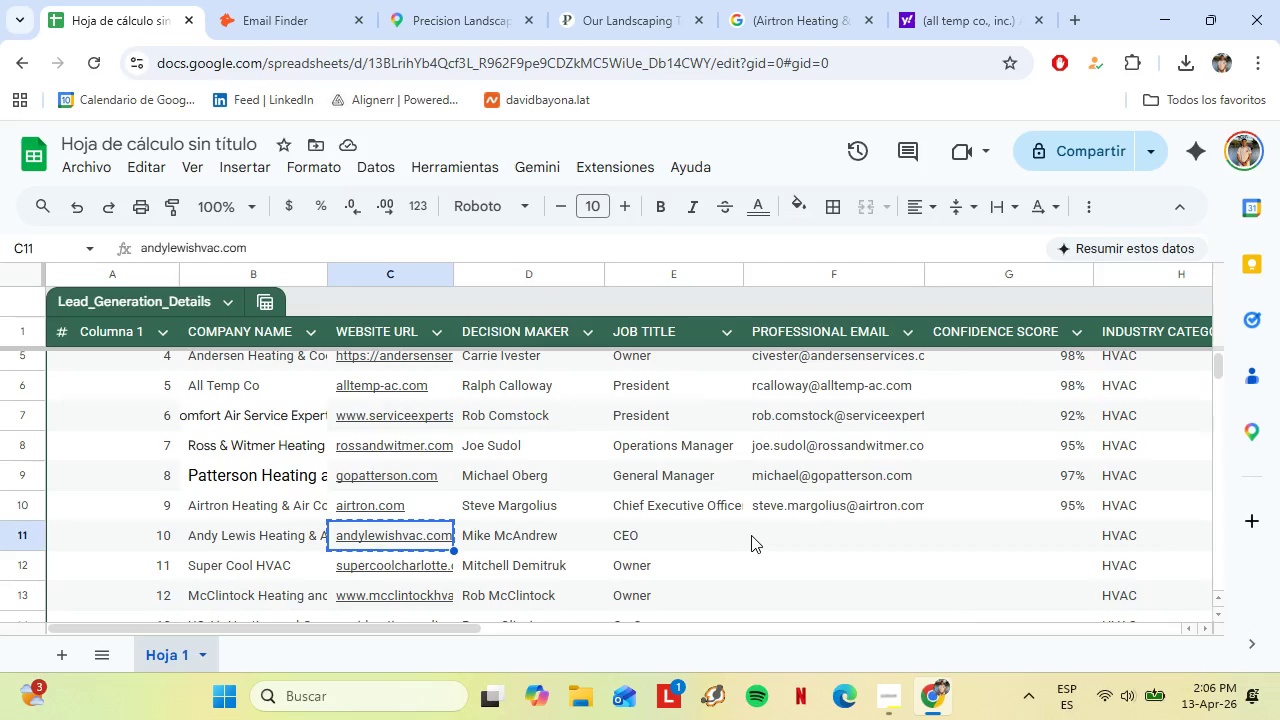 
left_click([752, 534])
 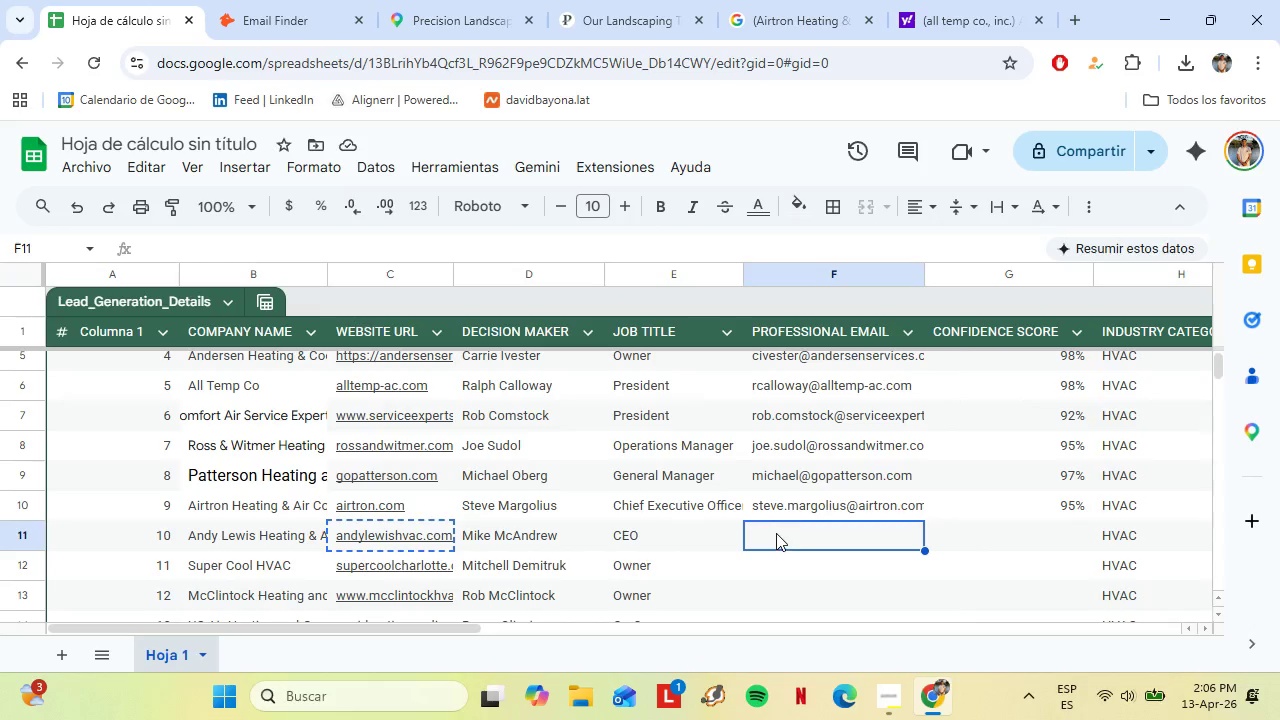 
key(Control+Shift+V)
 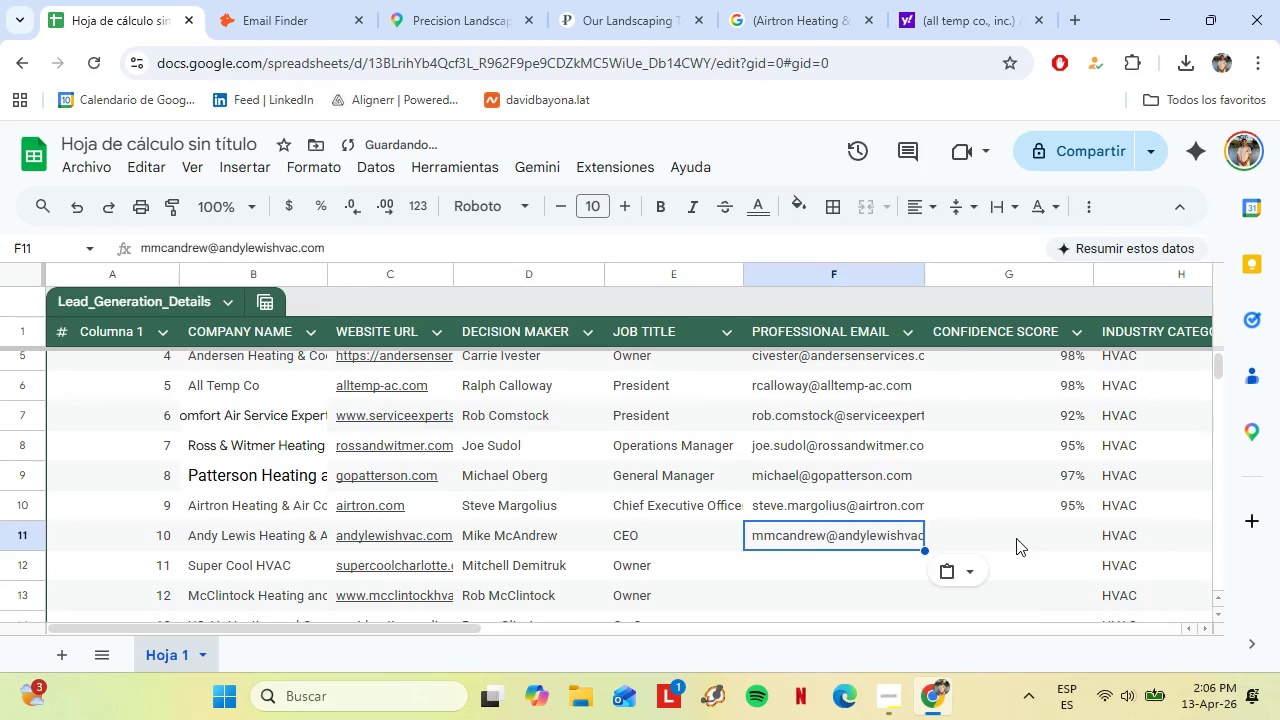 
left_click([1016, 538])
 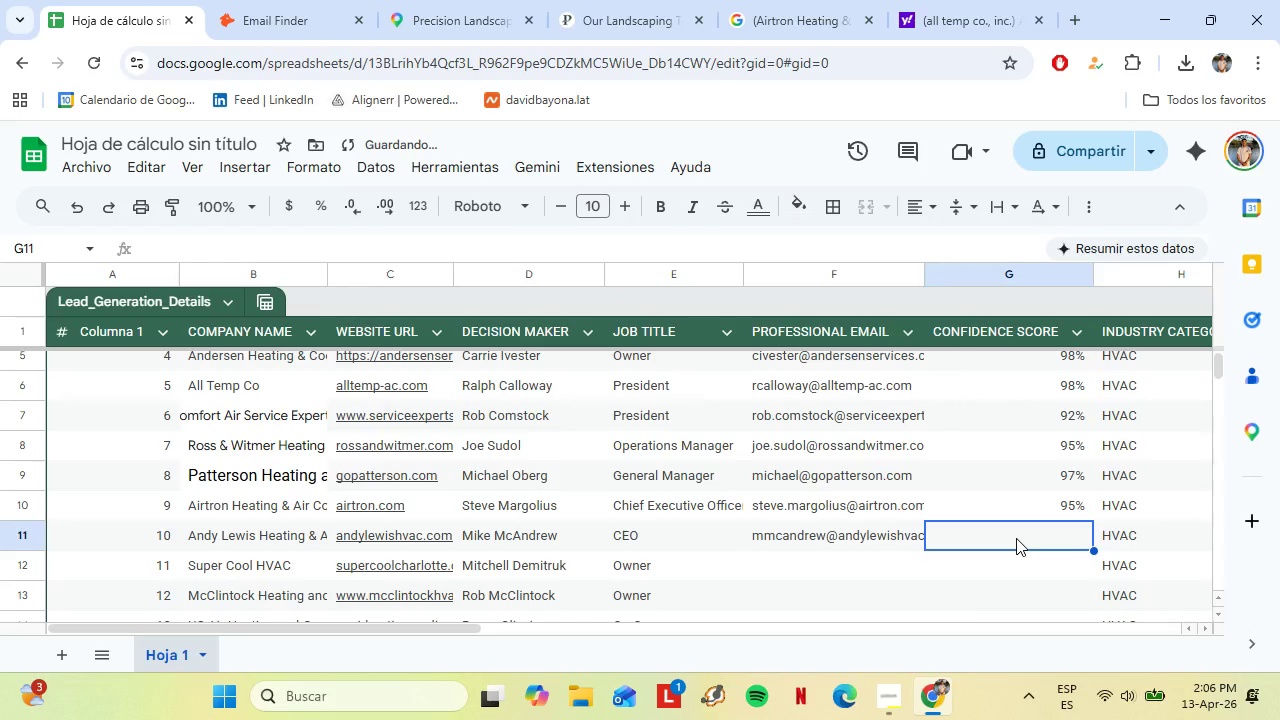 
type(99%)
 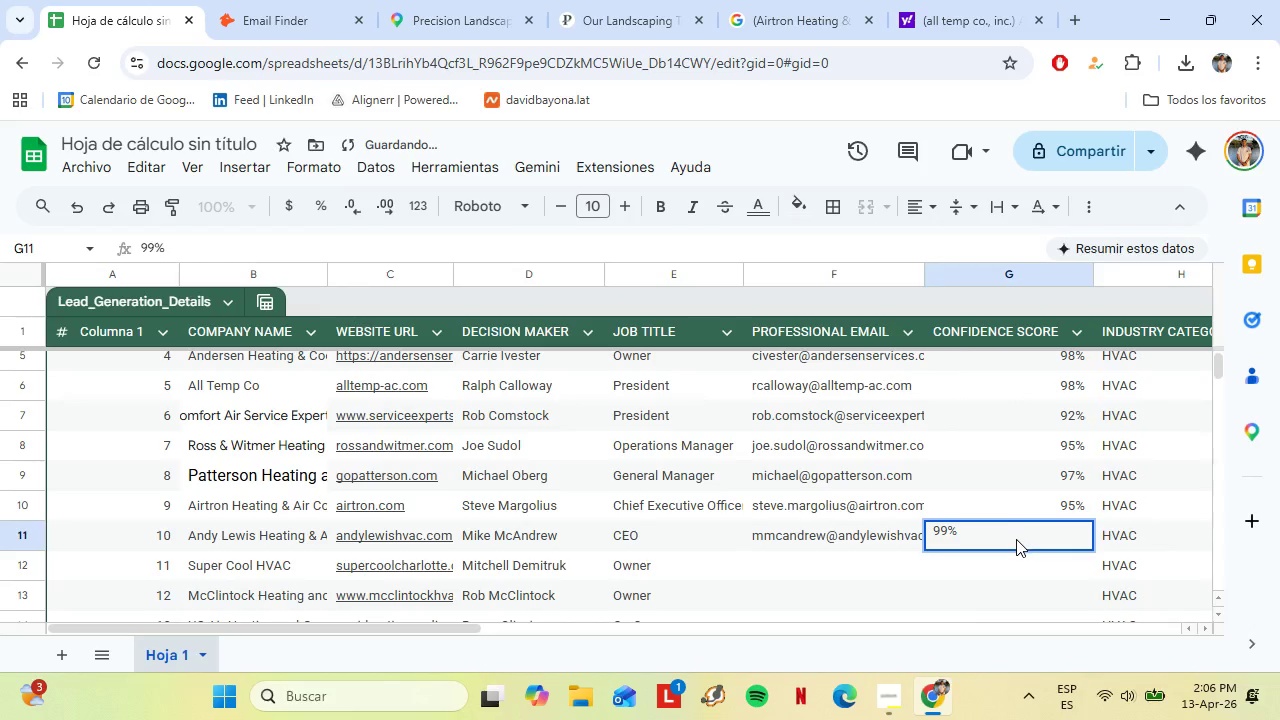 
left_click([515, 563])
 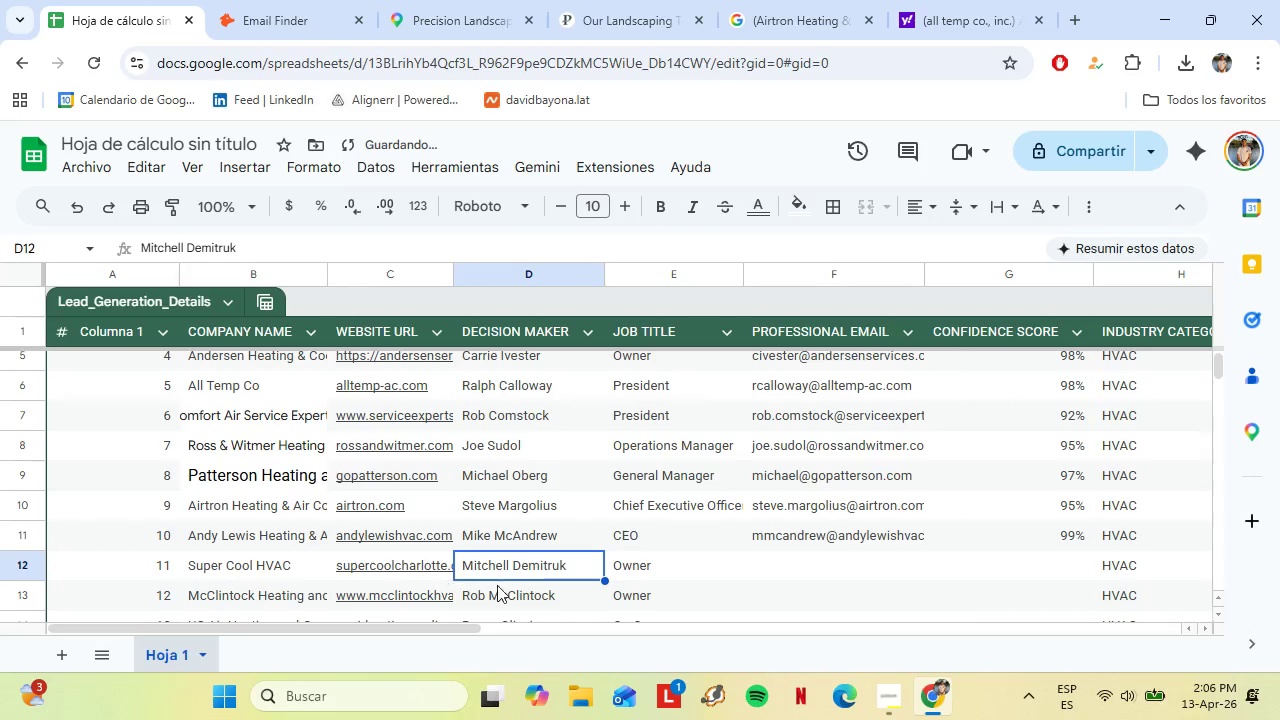 
key(Control+C)
 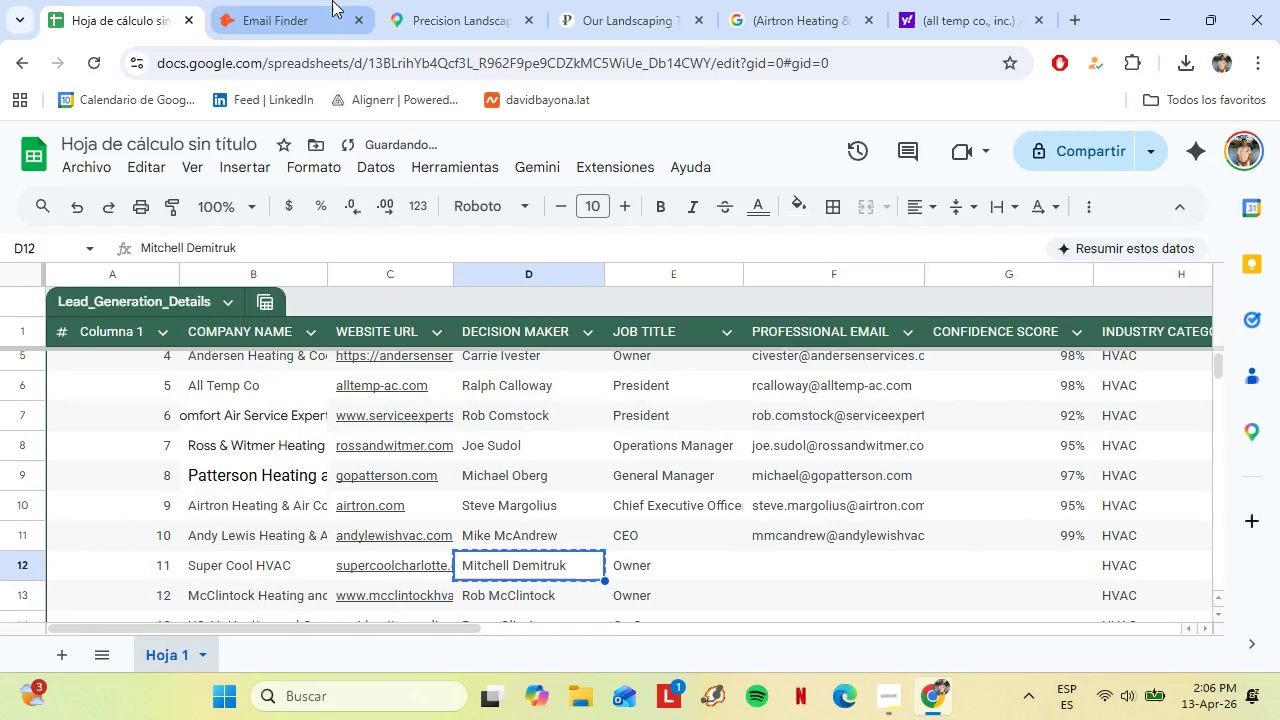 
left_click([329, 0])
 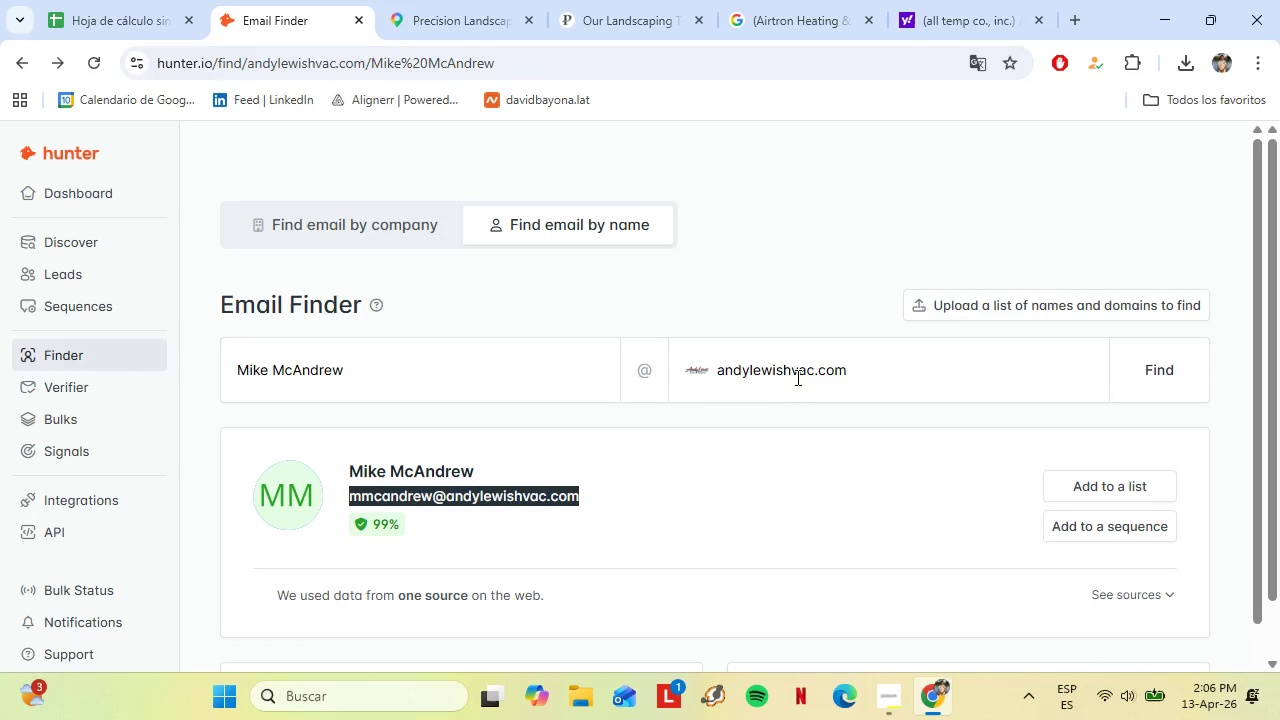 
left_click_drag(start_coordinate=[903, 371], to_coordinate=[609, 399])
 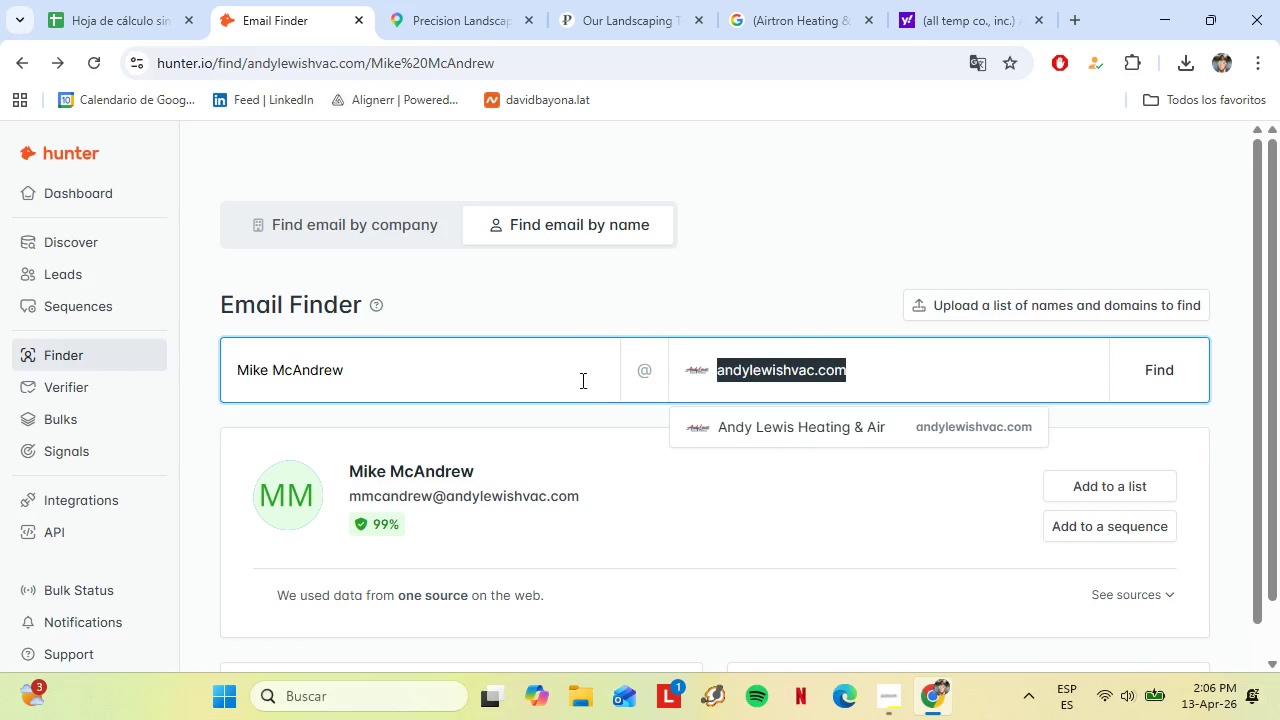 
key(Backspace)
 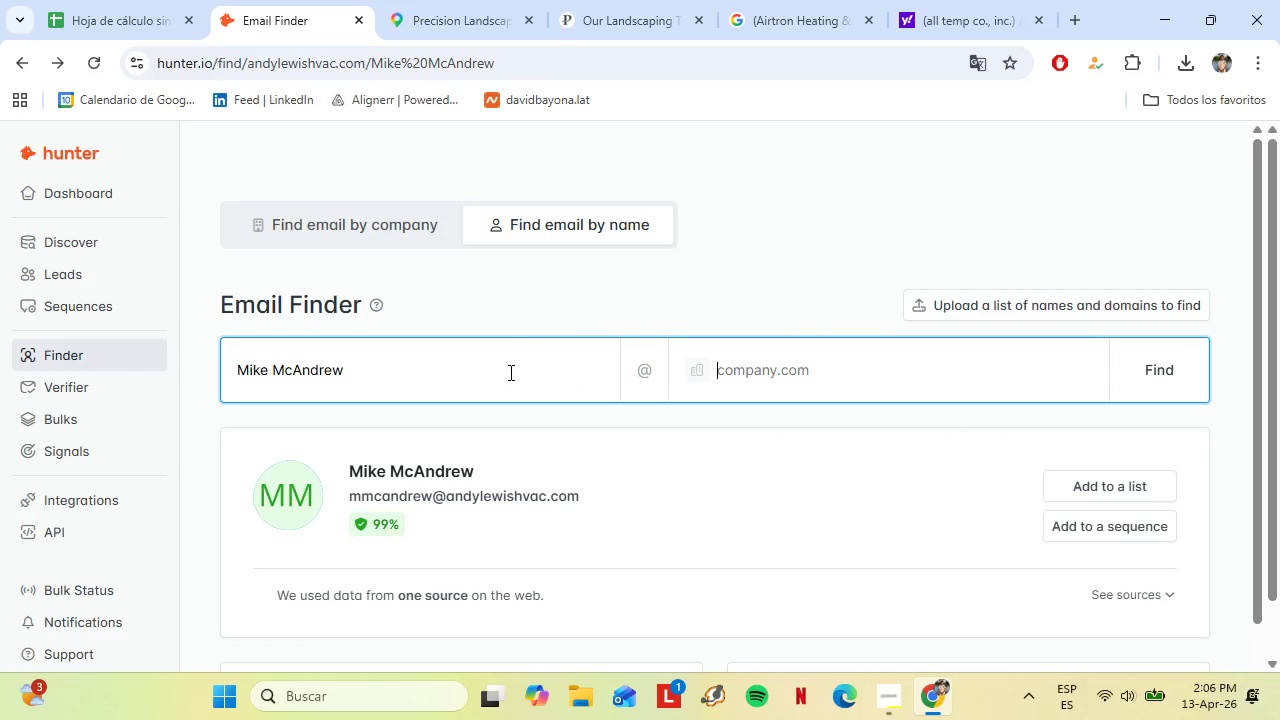 
left_click_drag(start_coordinate=[496, 372], to_coordinate=[133, 363])
 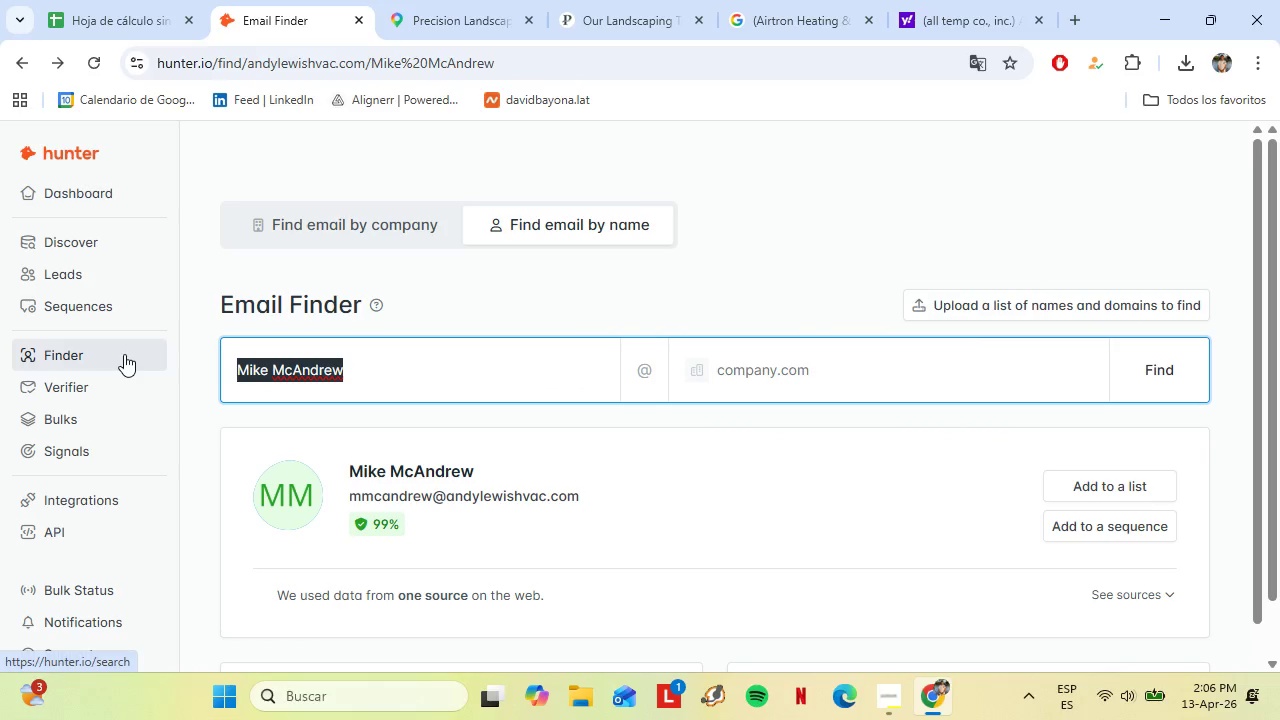 
key(Control+V)
 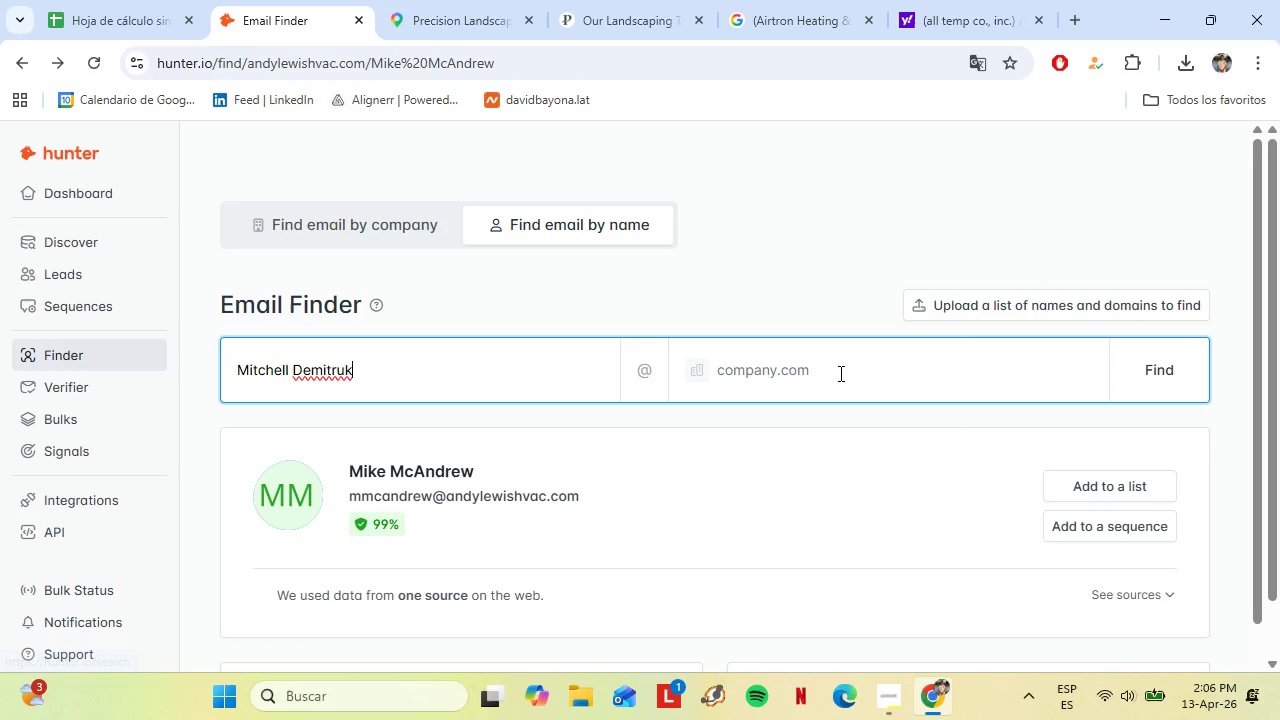 
left_click([839, 373])
 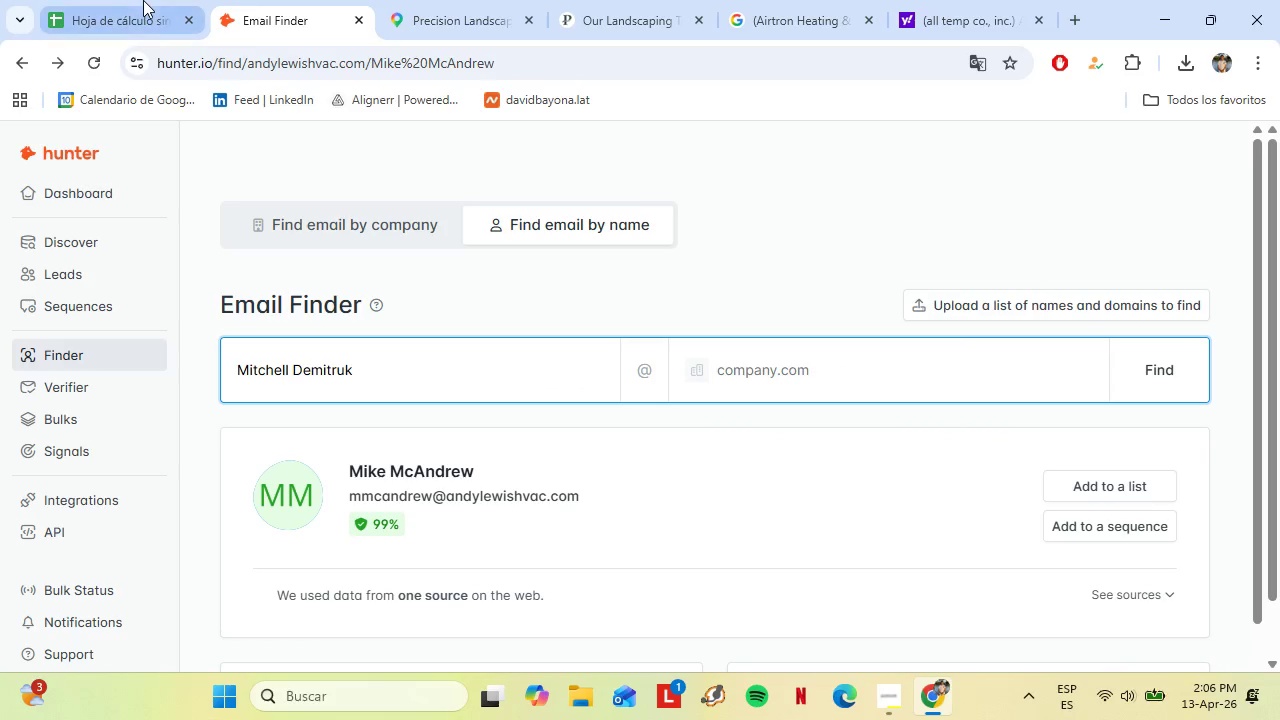 
left_click([143, 0])
 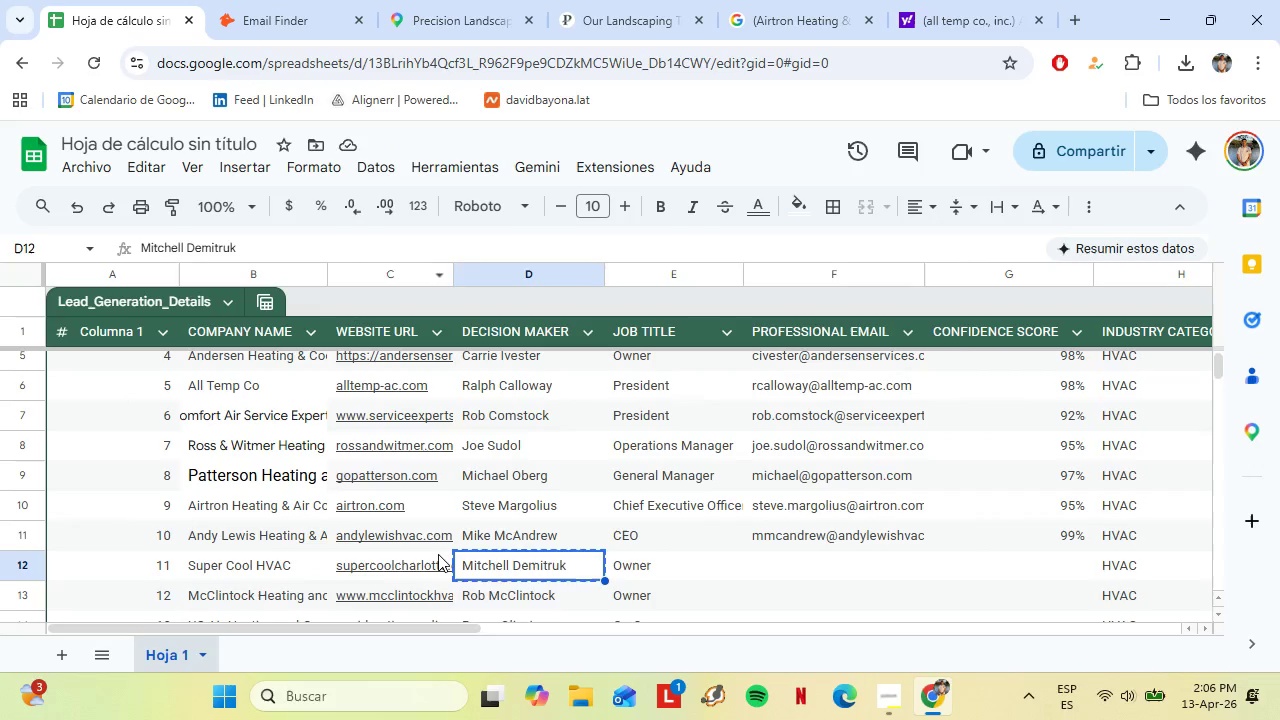 
left_click([438, 554])
 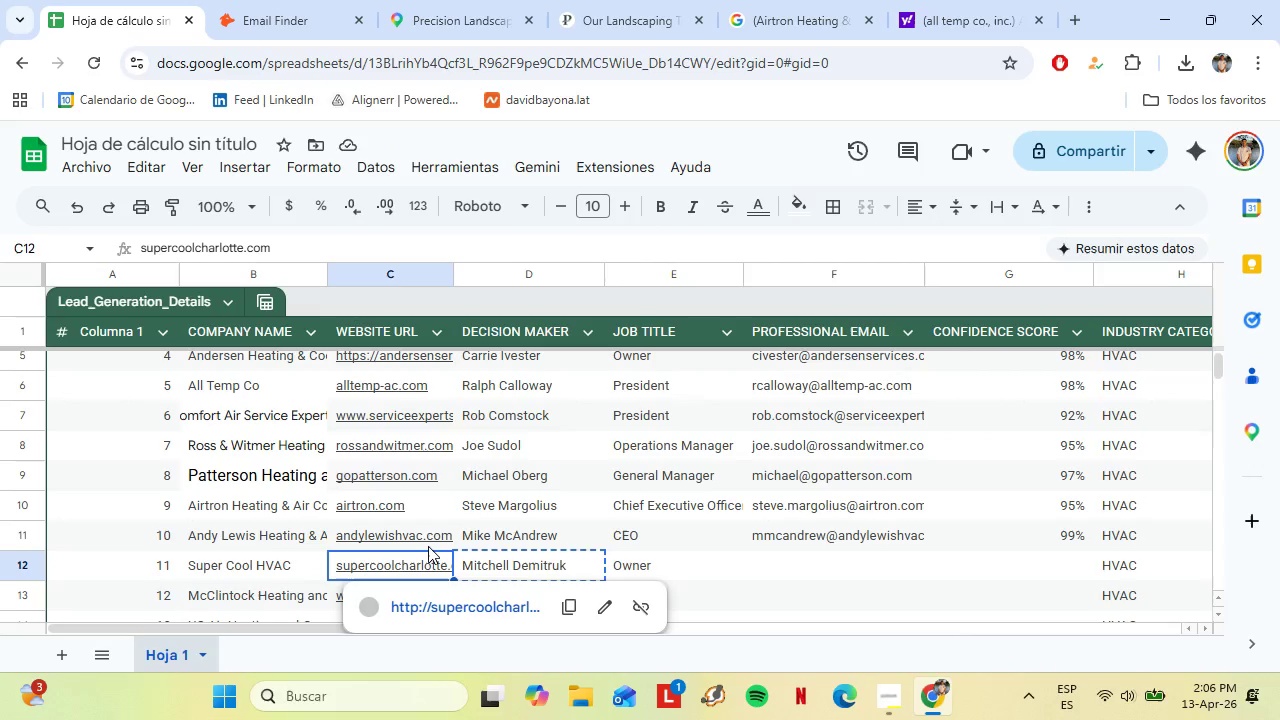 
key(Control+C)
 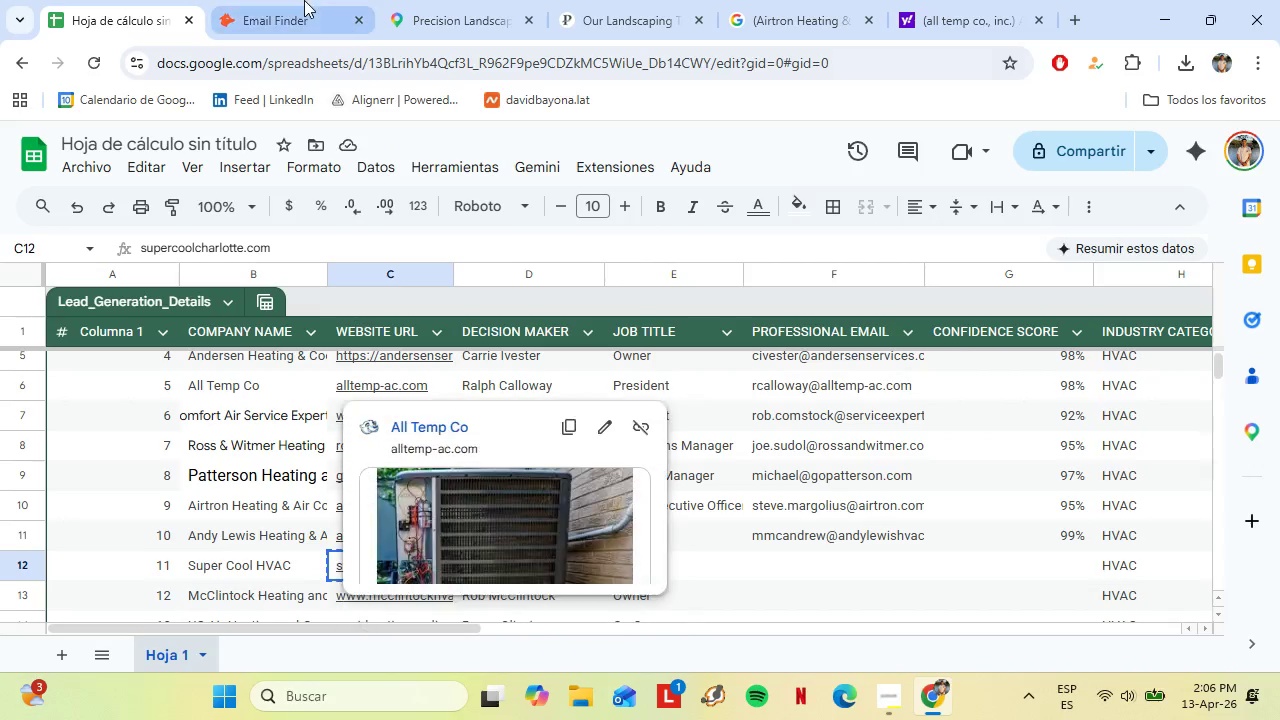 
left_click([304, 0])
 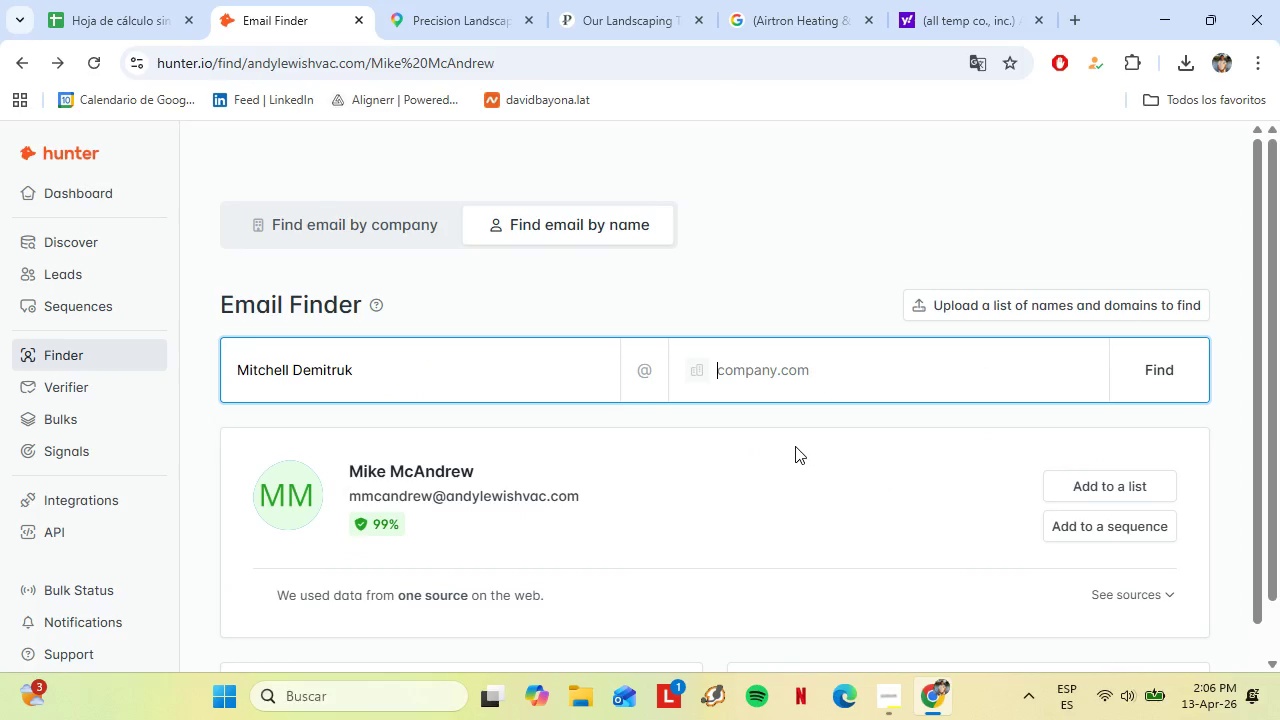 
key(Control+V)
 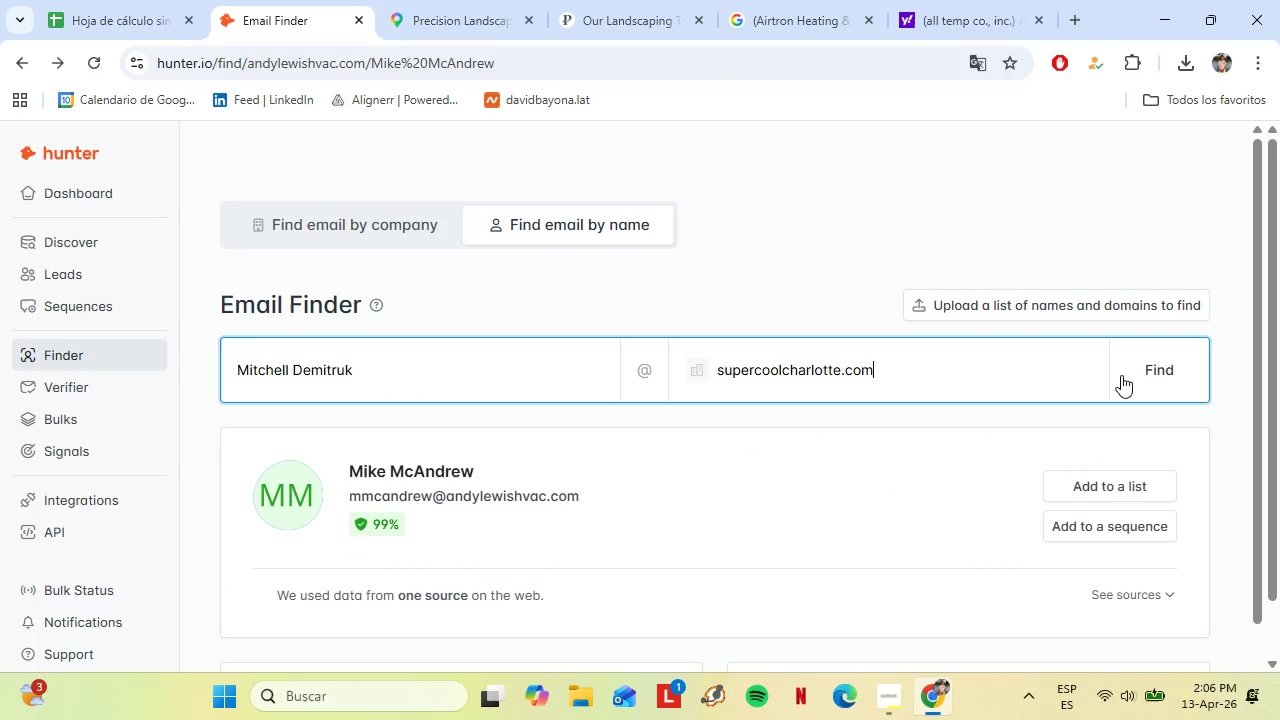 
left_click([1147, 374])
 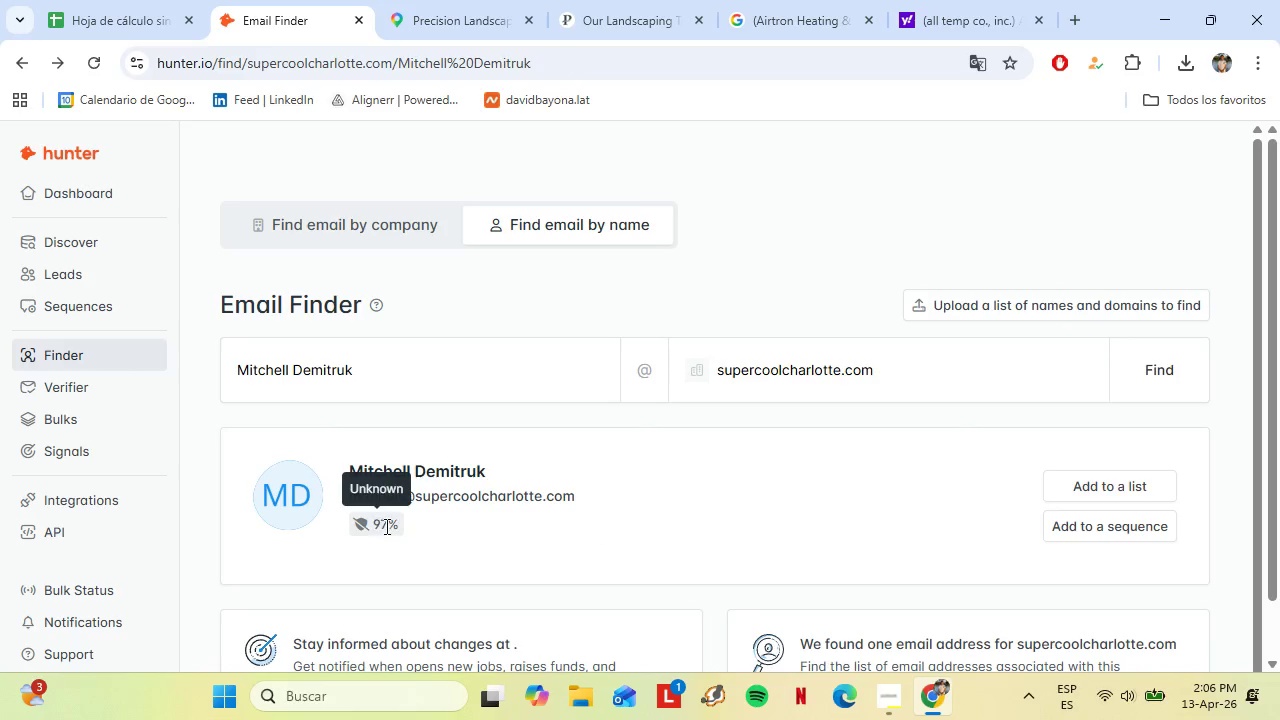 
wait(5.59)
 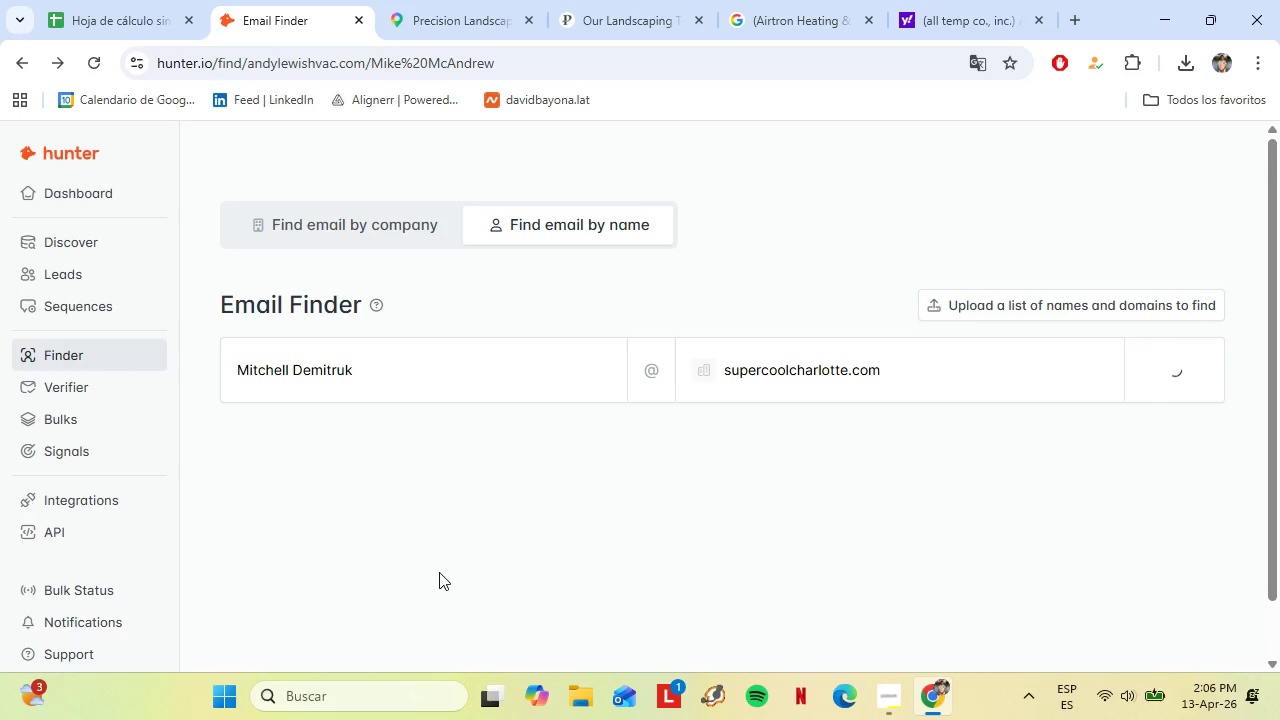 
scroll: coordinate [474, 508], scroll_direction: down, amount: 1.0
 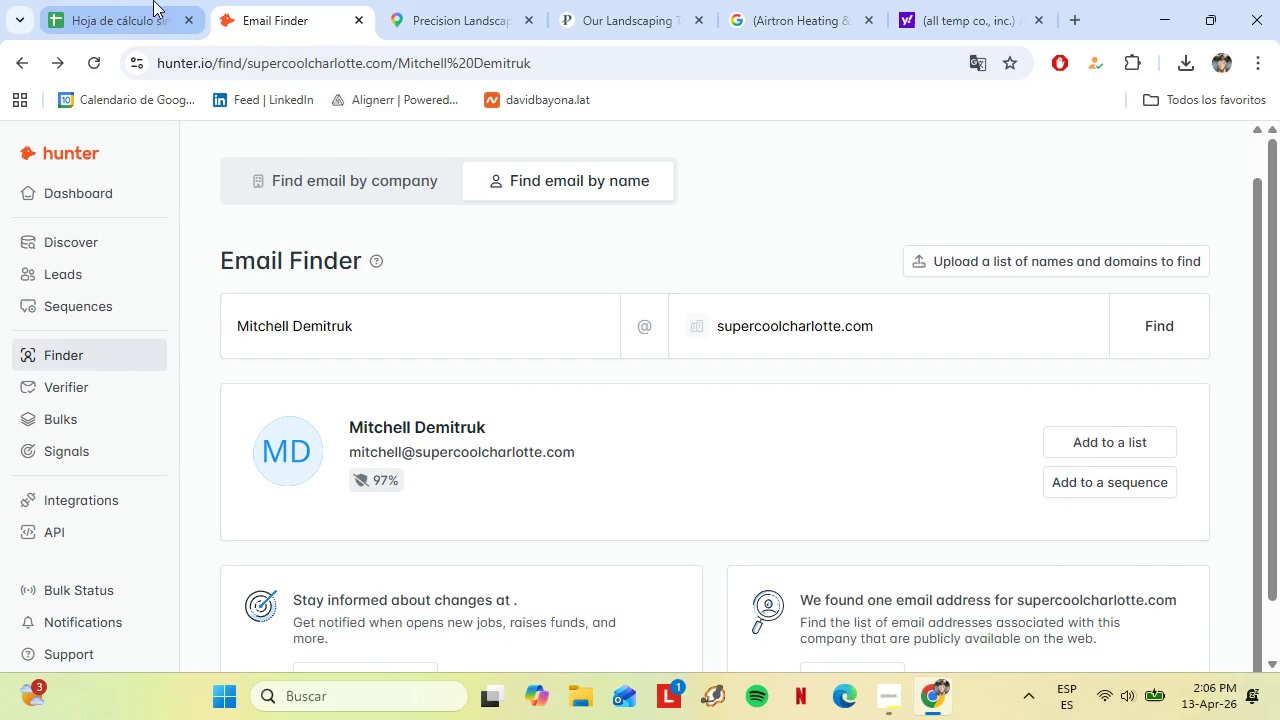 
left_click([119, 0])
 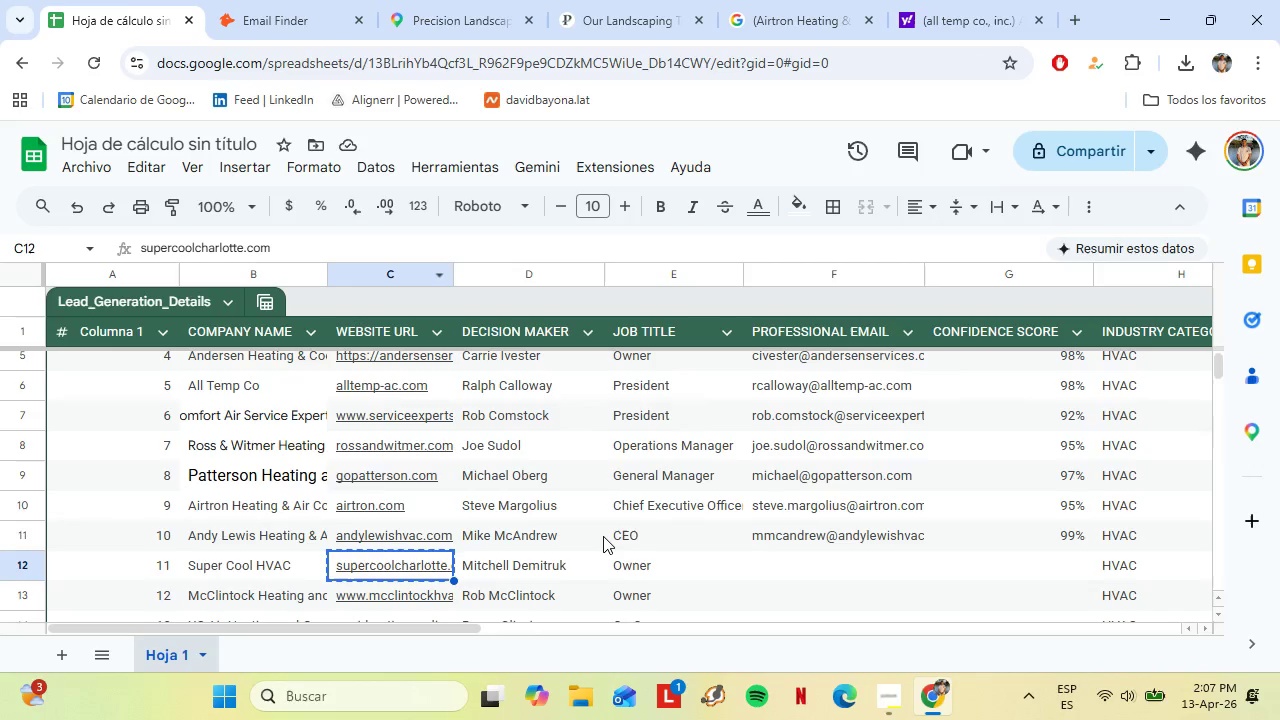 
scroll: coordinate [603, 536], scroll_direction: down, amount: 1.0
 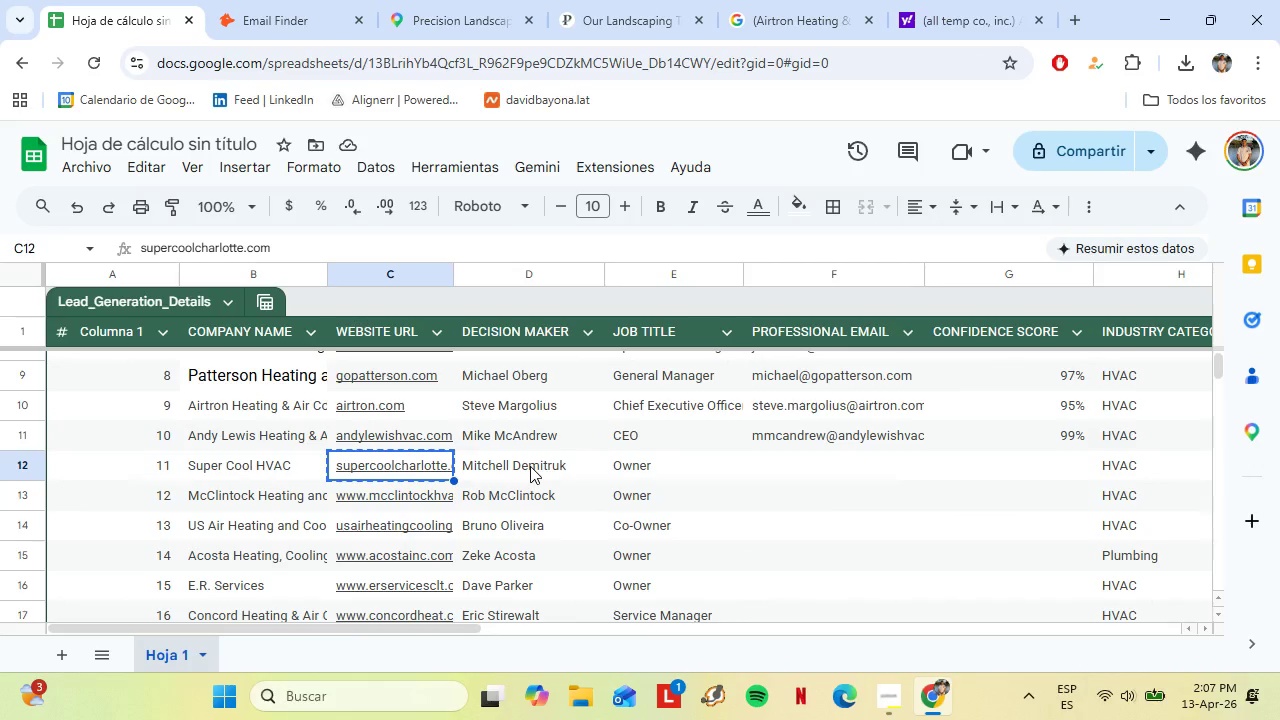 
left_click([480, 464])
 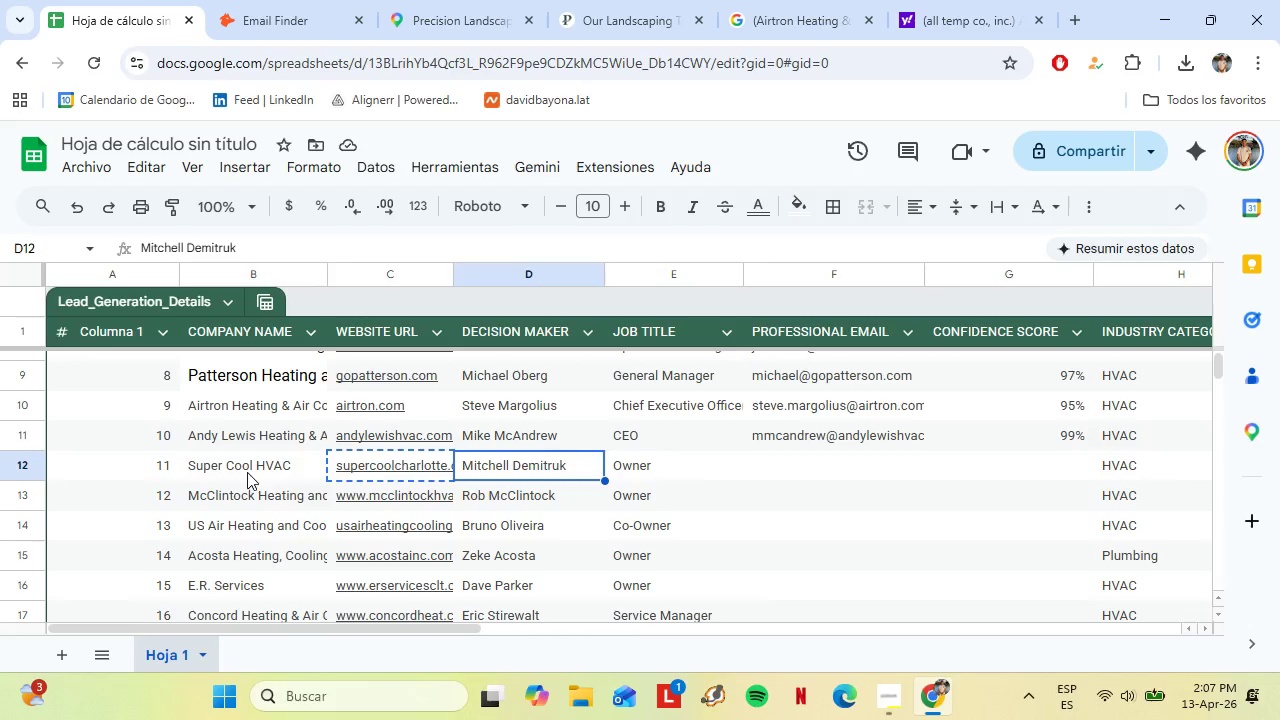 
left_click([247, 472])
 